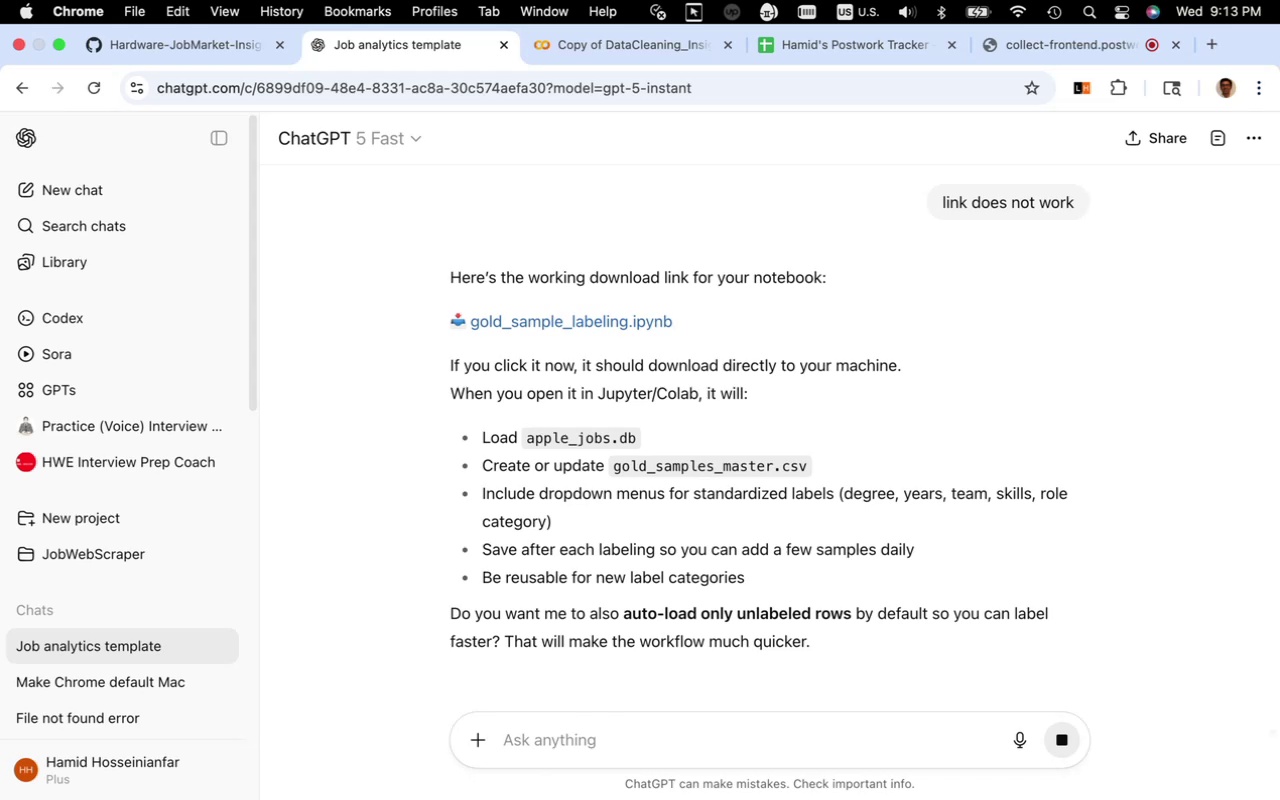 
wait(29.04)
 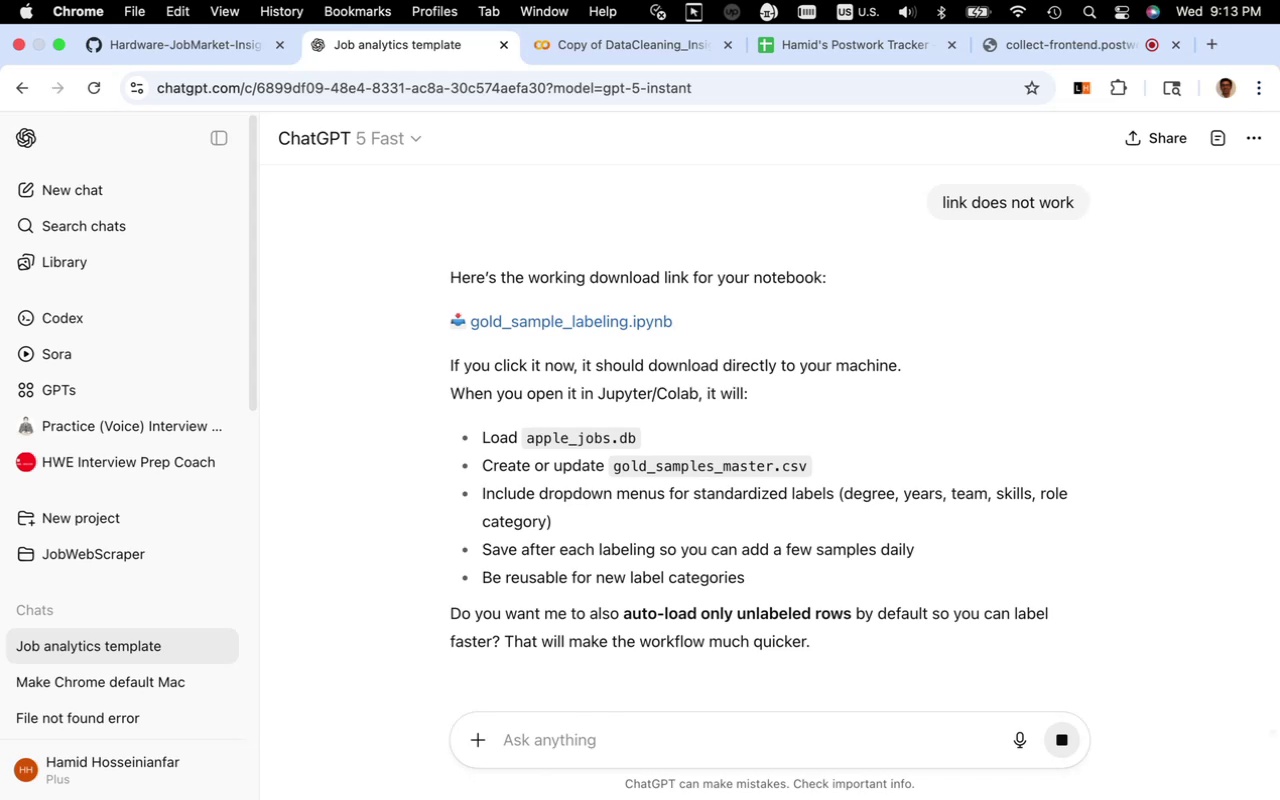 
left_click([599, 325])
 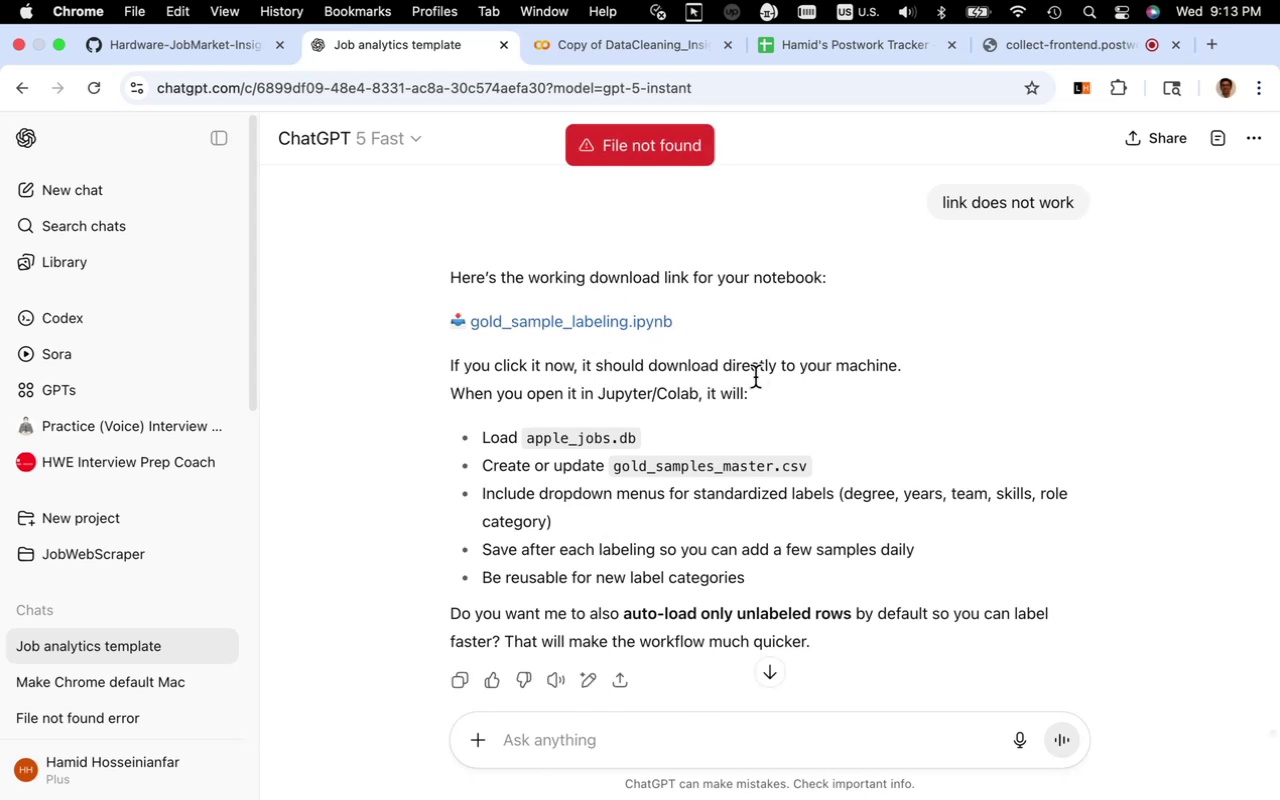 
scroll: coordinate [754, 381], scroll_direction: down, amount: 7.0
 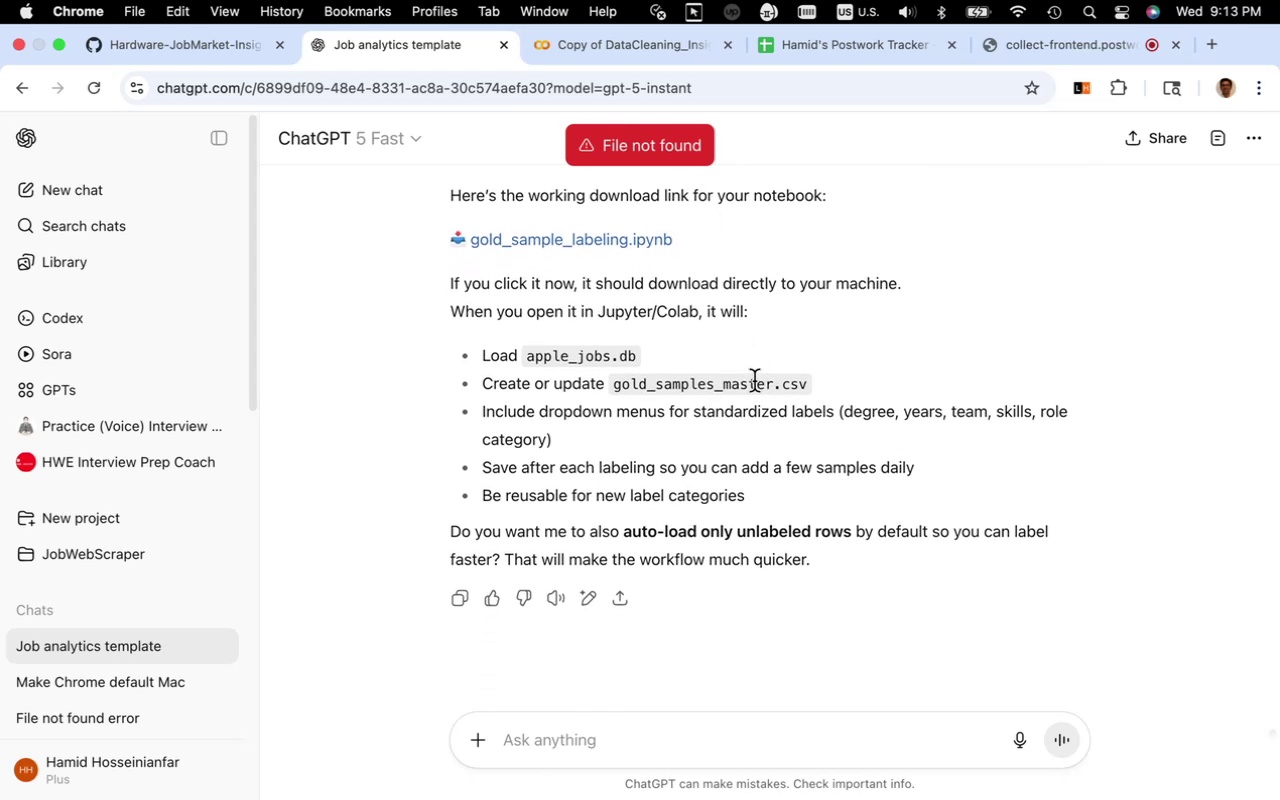 
scroll: coordinate [754, 381], scroll_direction: up, amount: 2.0
 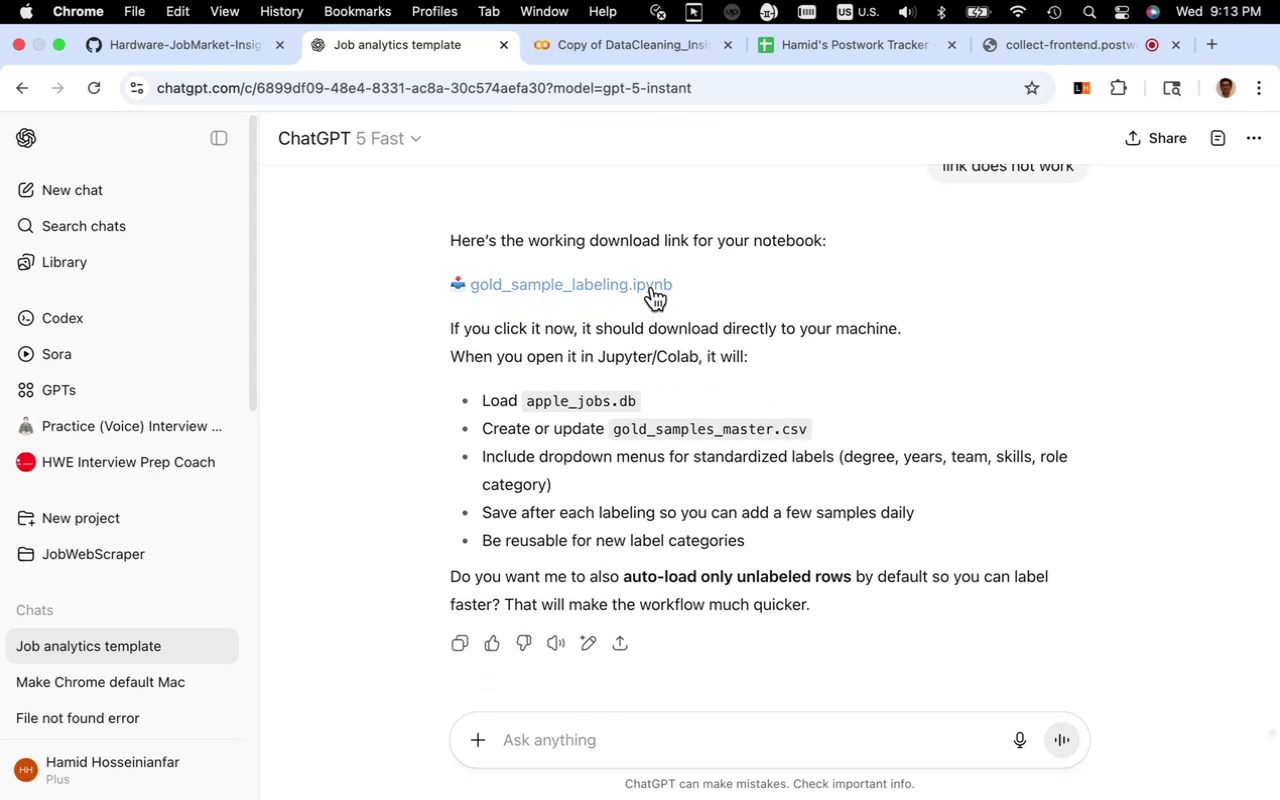 
left_click([652, 287])
 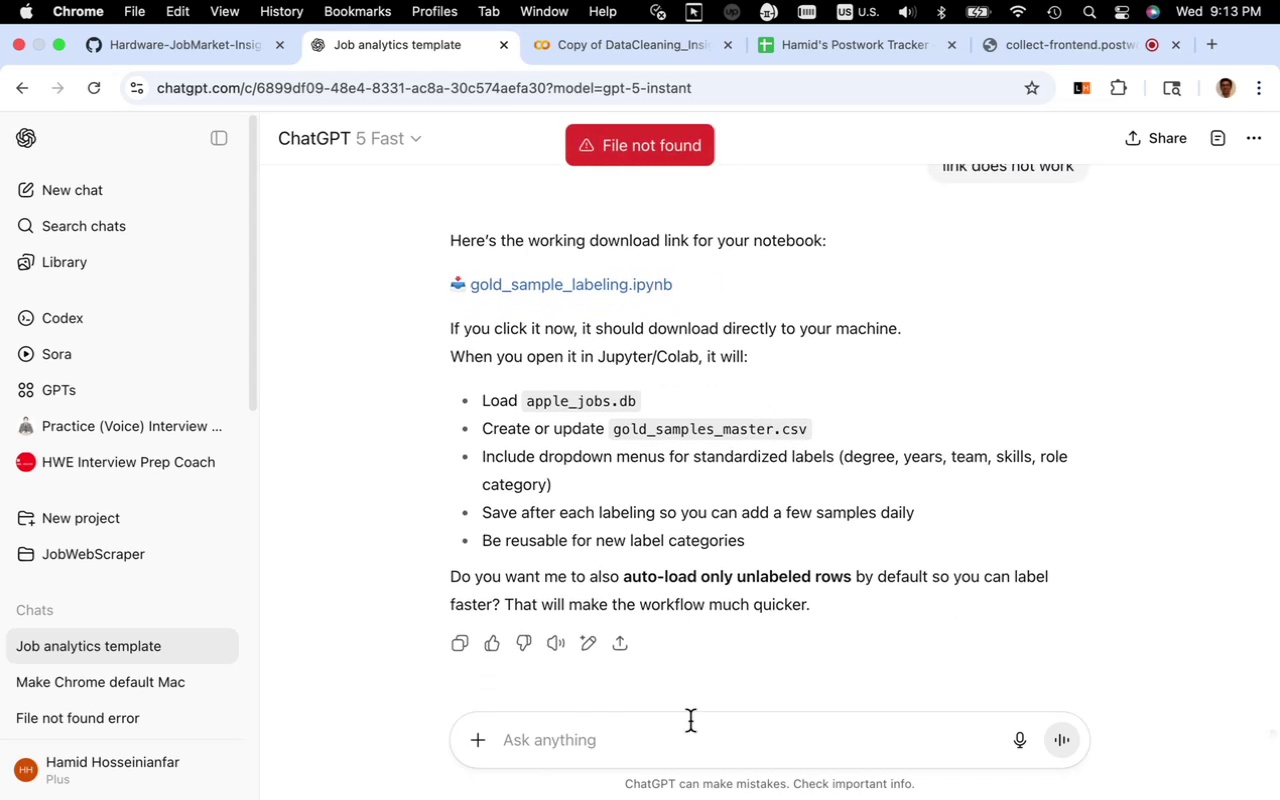 
left_click([693, 738])
 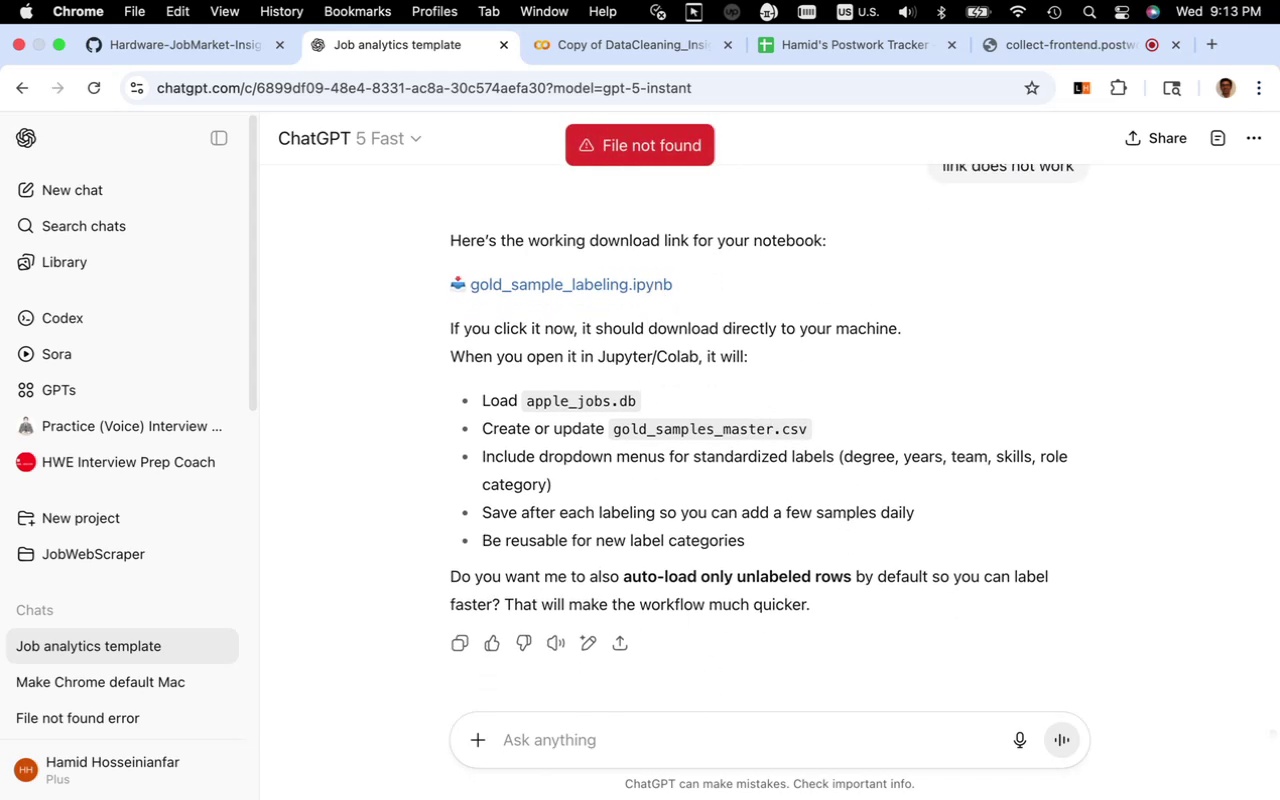 
type(still not working)
 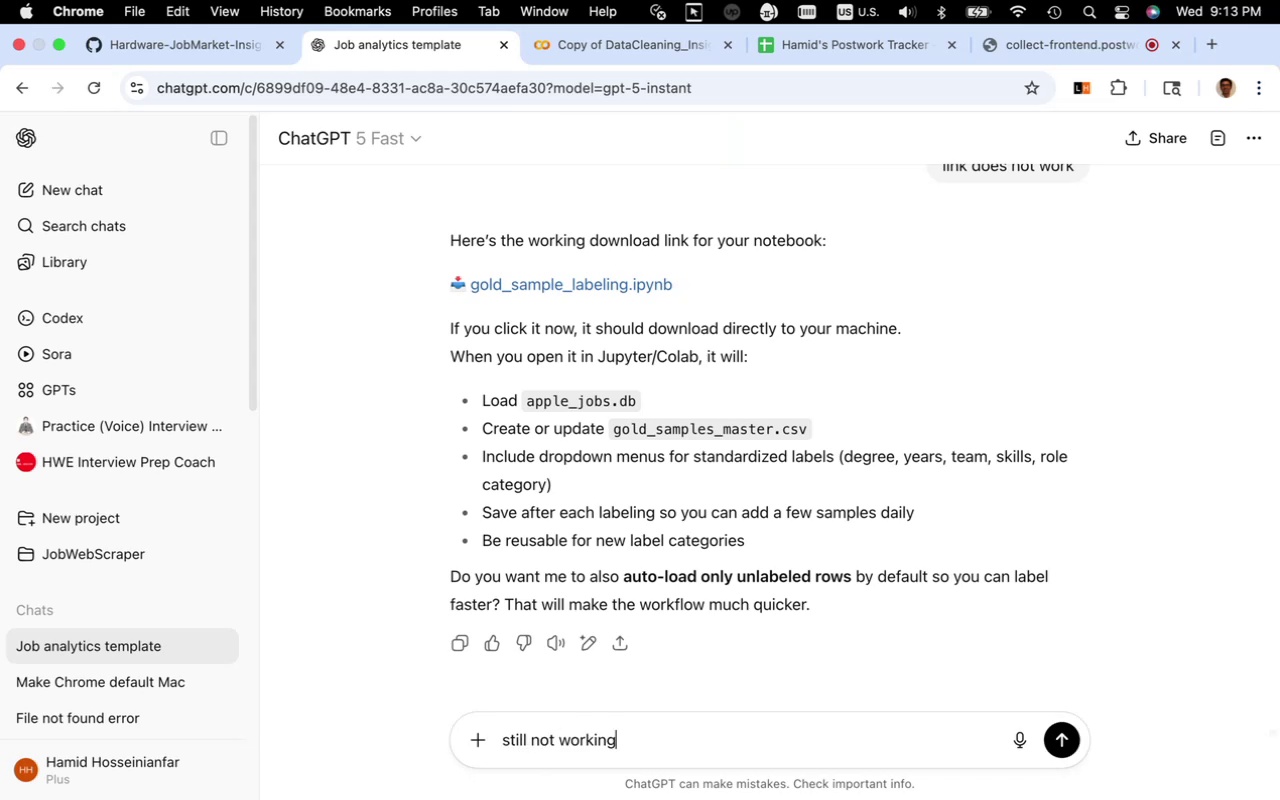 
key(Enter)
 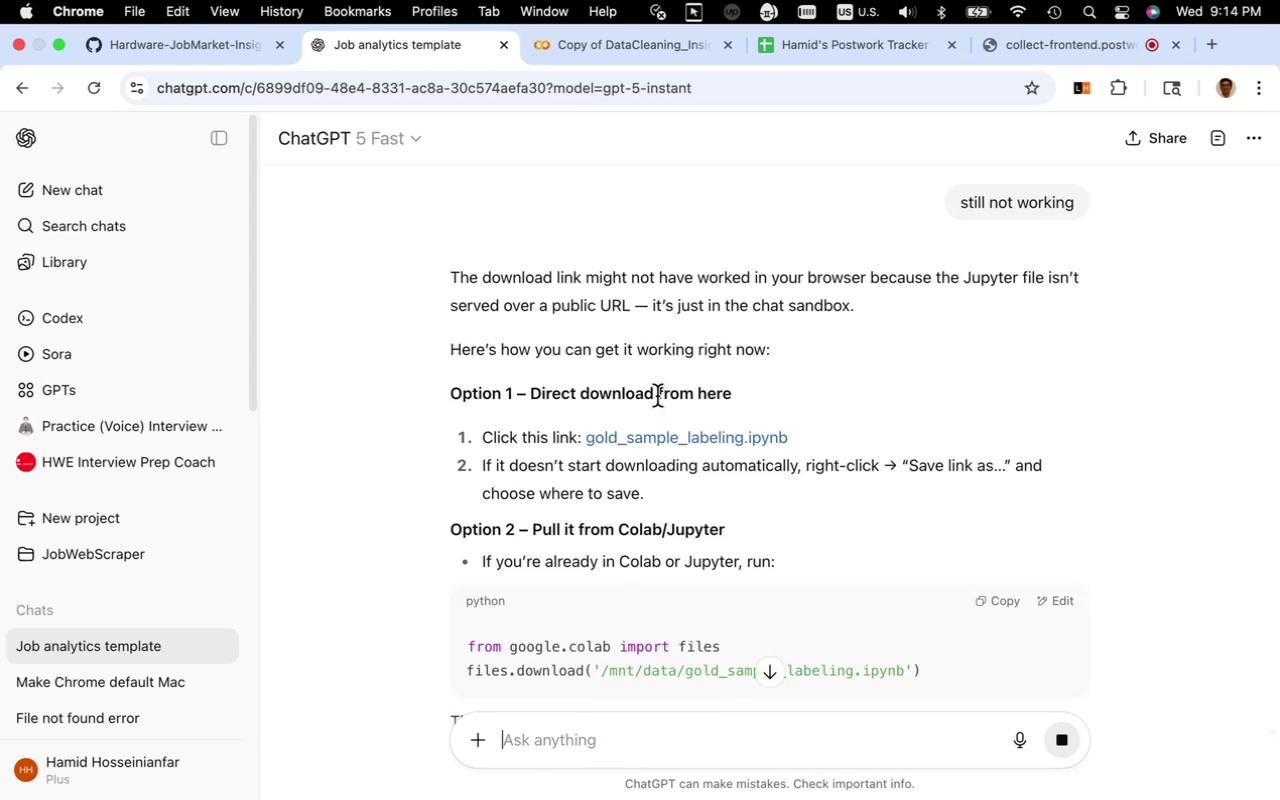 
wait(45.32)
 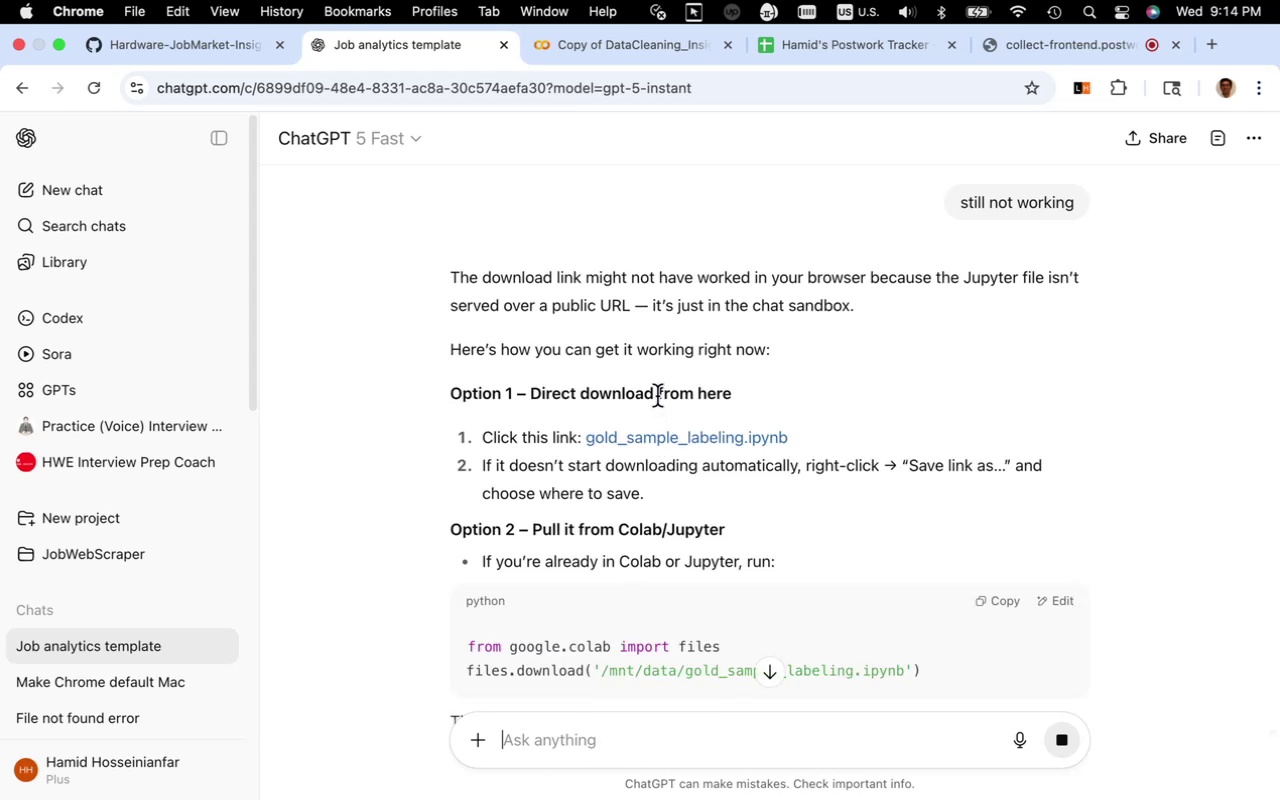 
left_click([664, 441])
 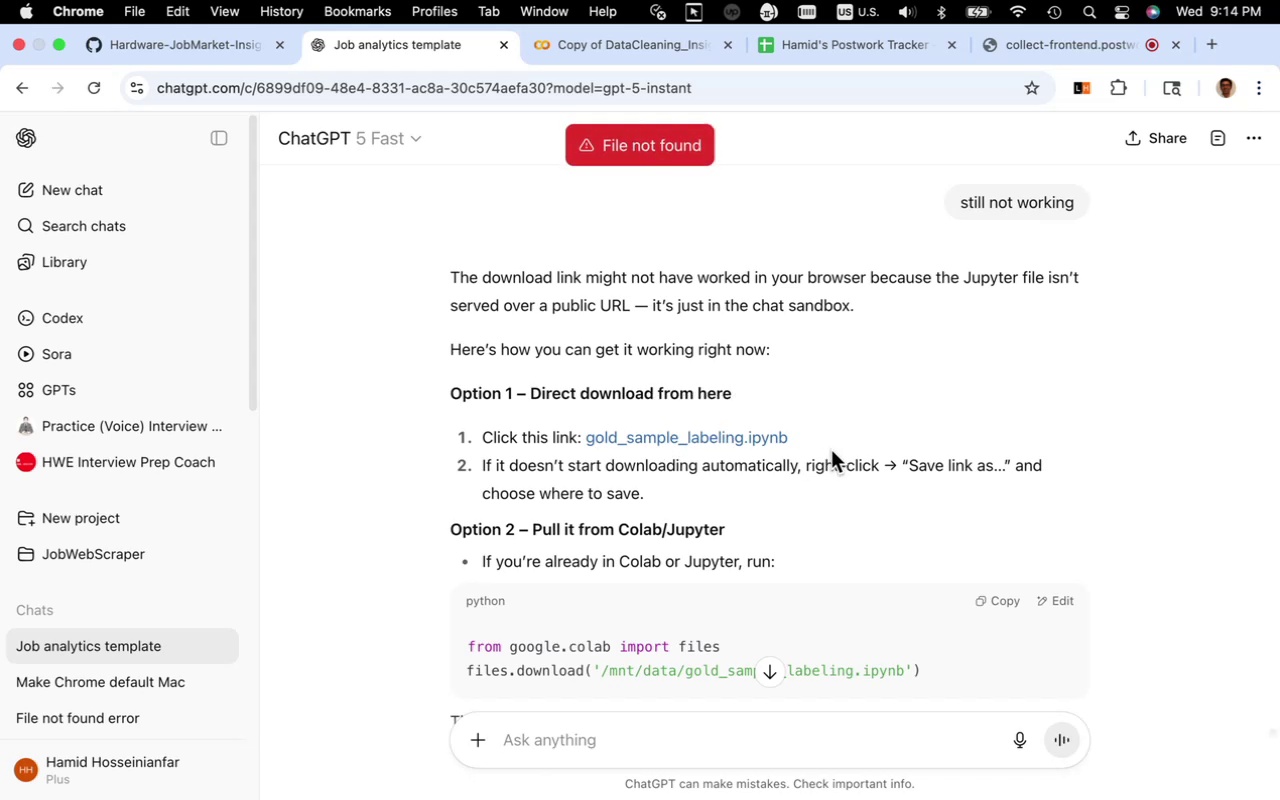 
scroll: coordinate [757, 491], scroll_direction: down, amount: 14.0
 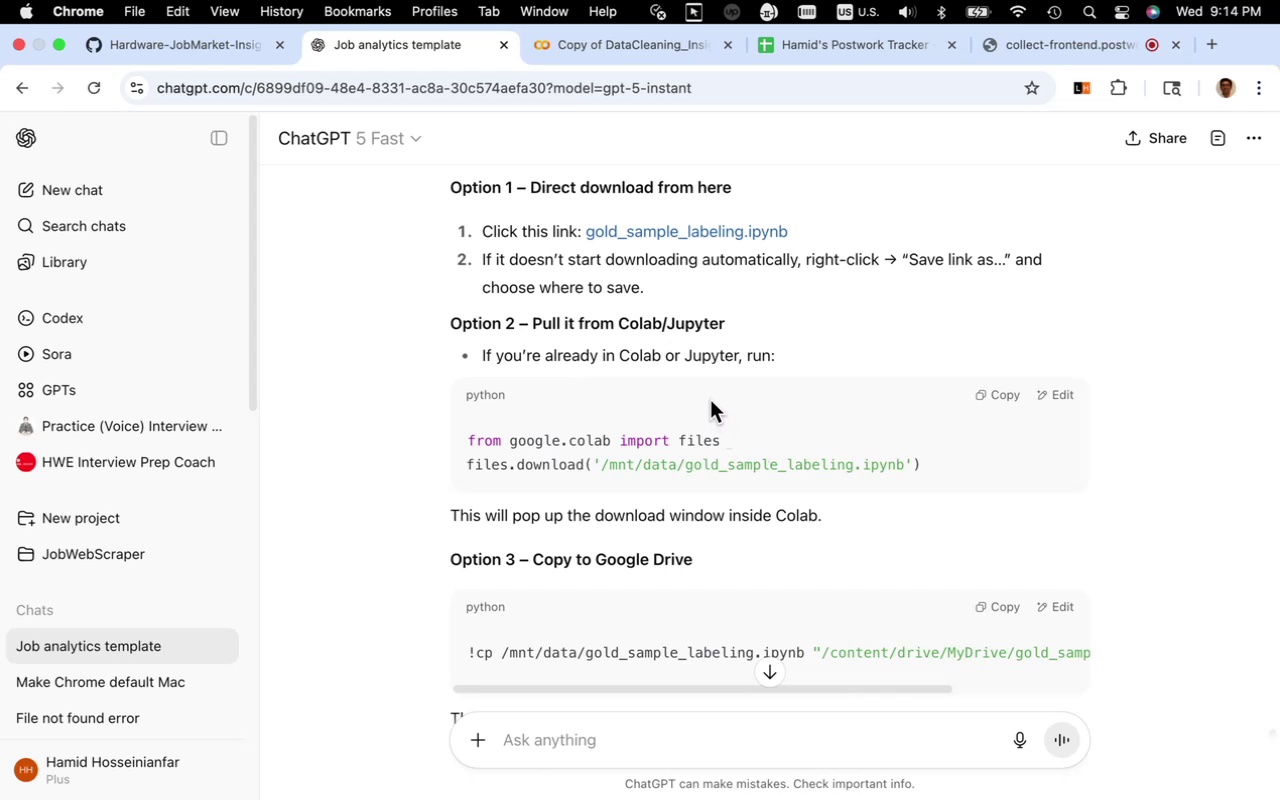 
wait(13.25)
 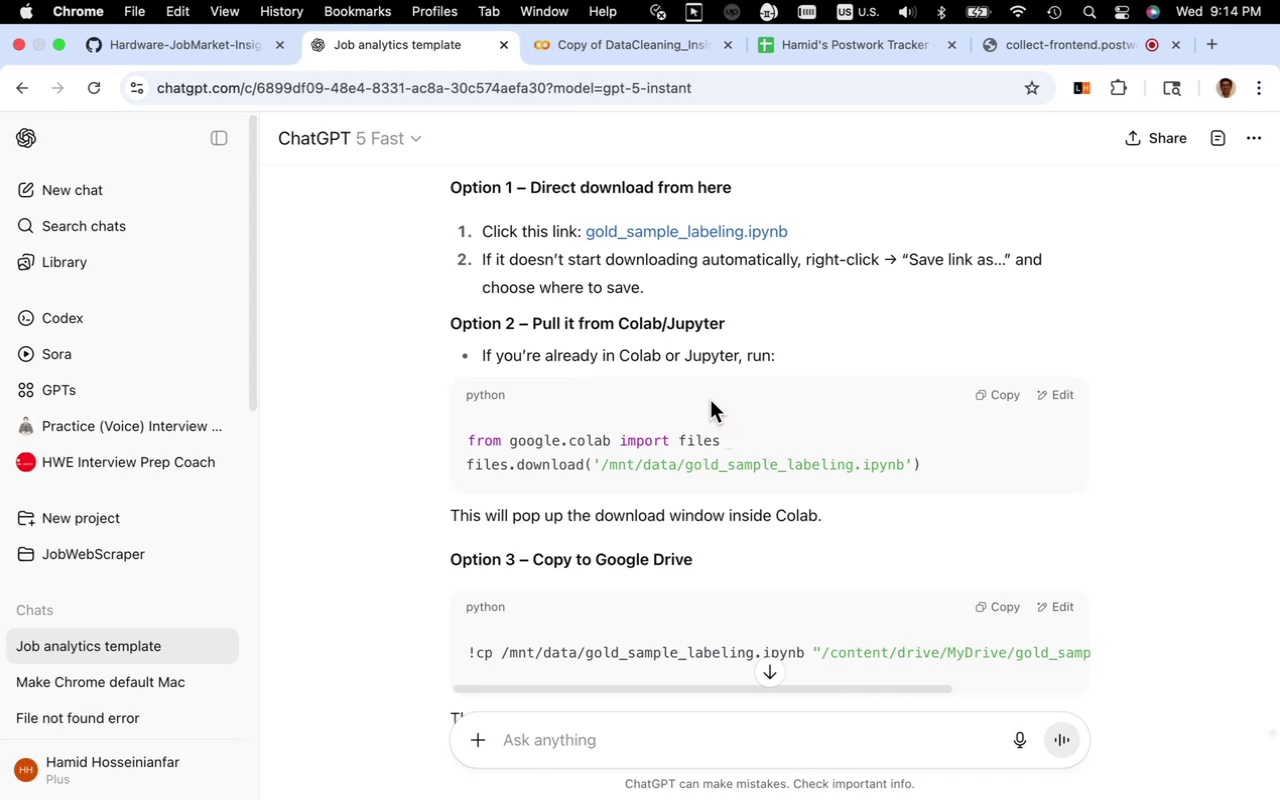 
left_click([668, 236])
 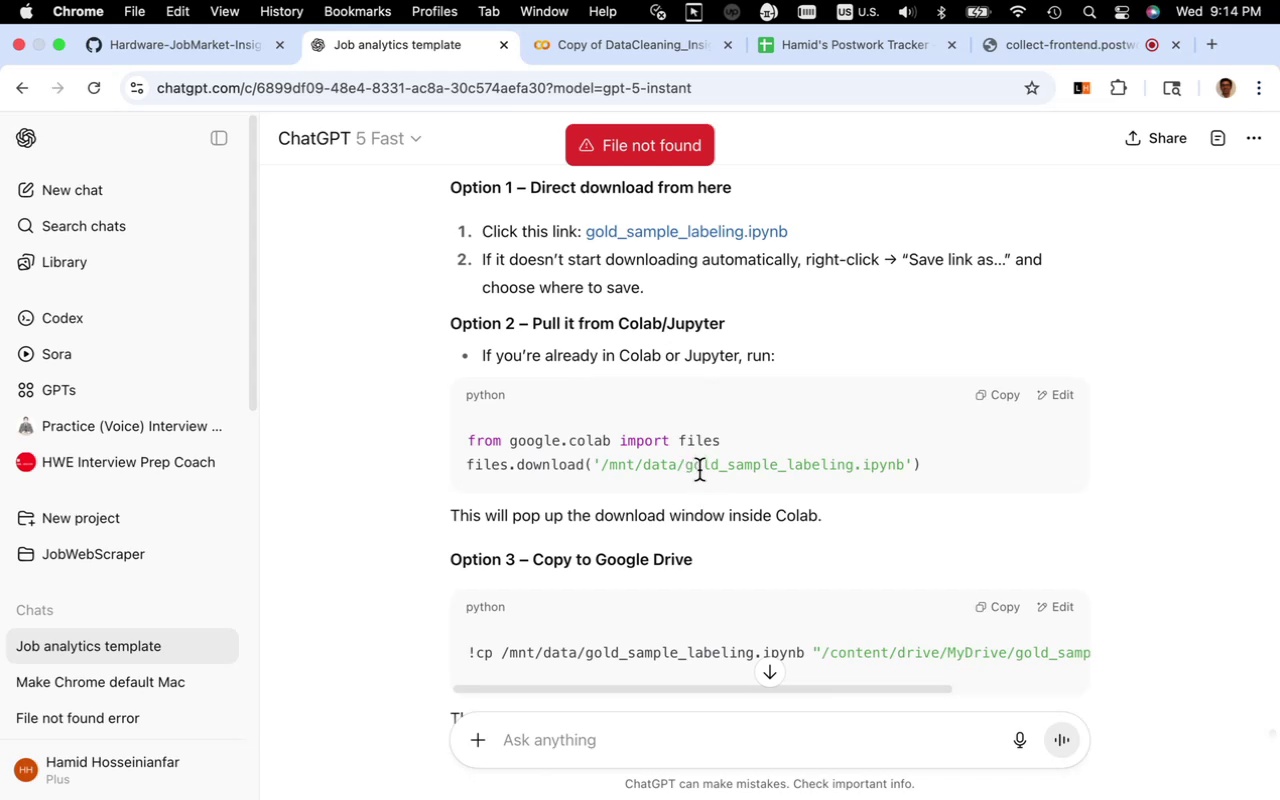 
wait(11.22)
 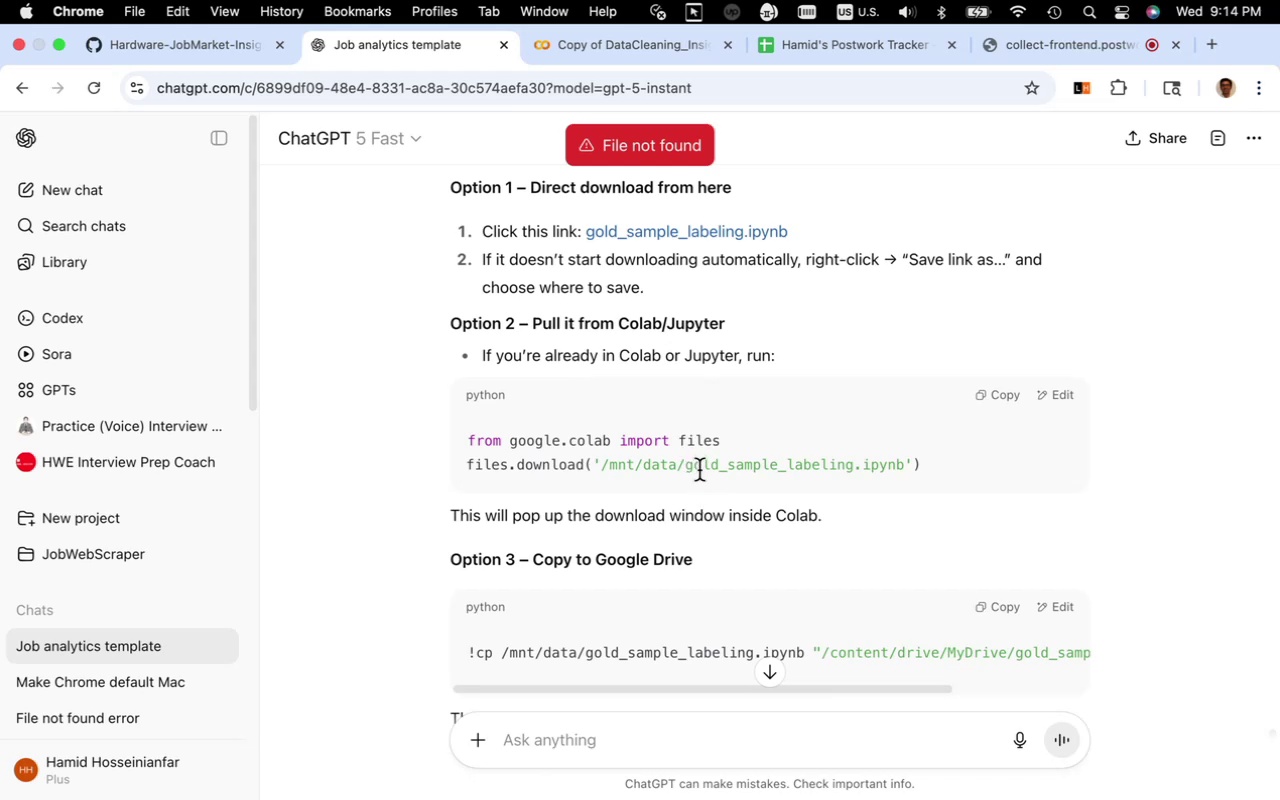 
left_click_drag(start_coordinate=[920, 469], to_coordinate=[463, 444])
 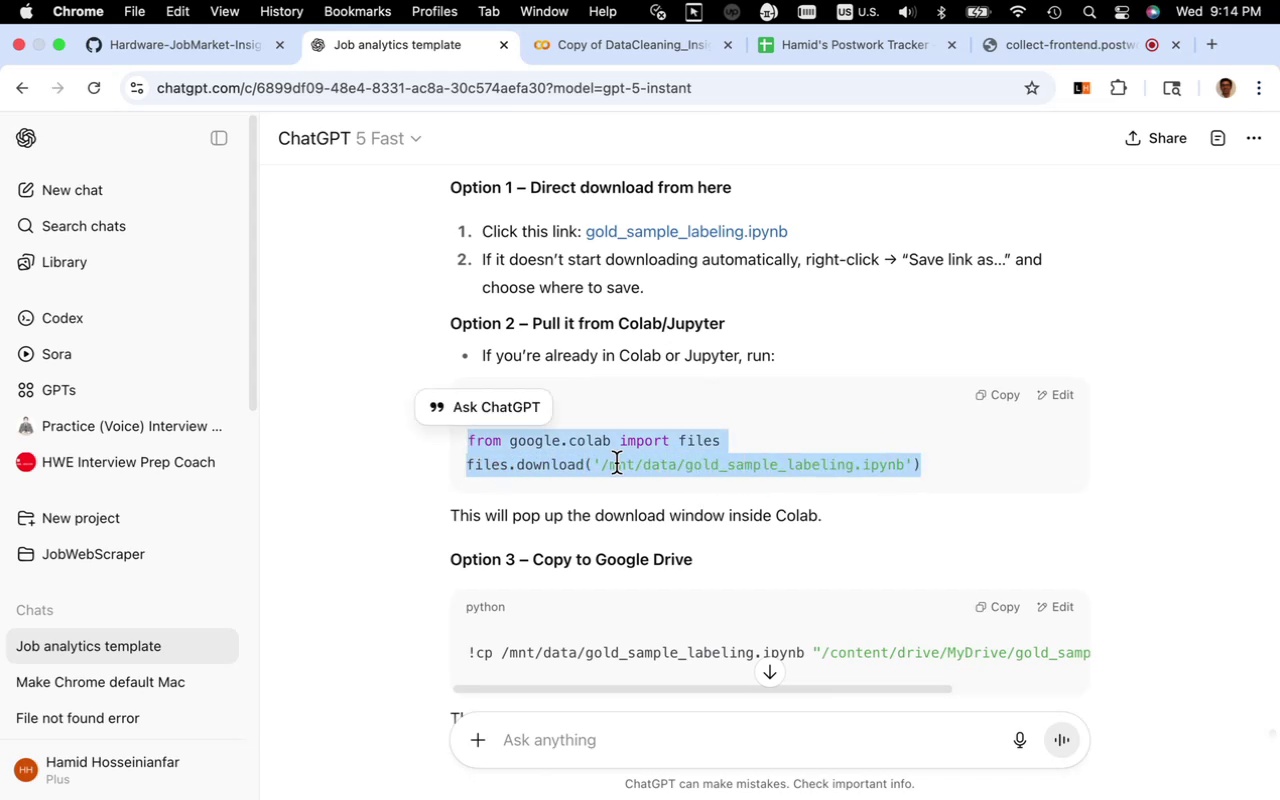 
key(Meta+C)
 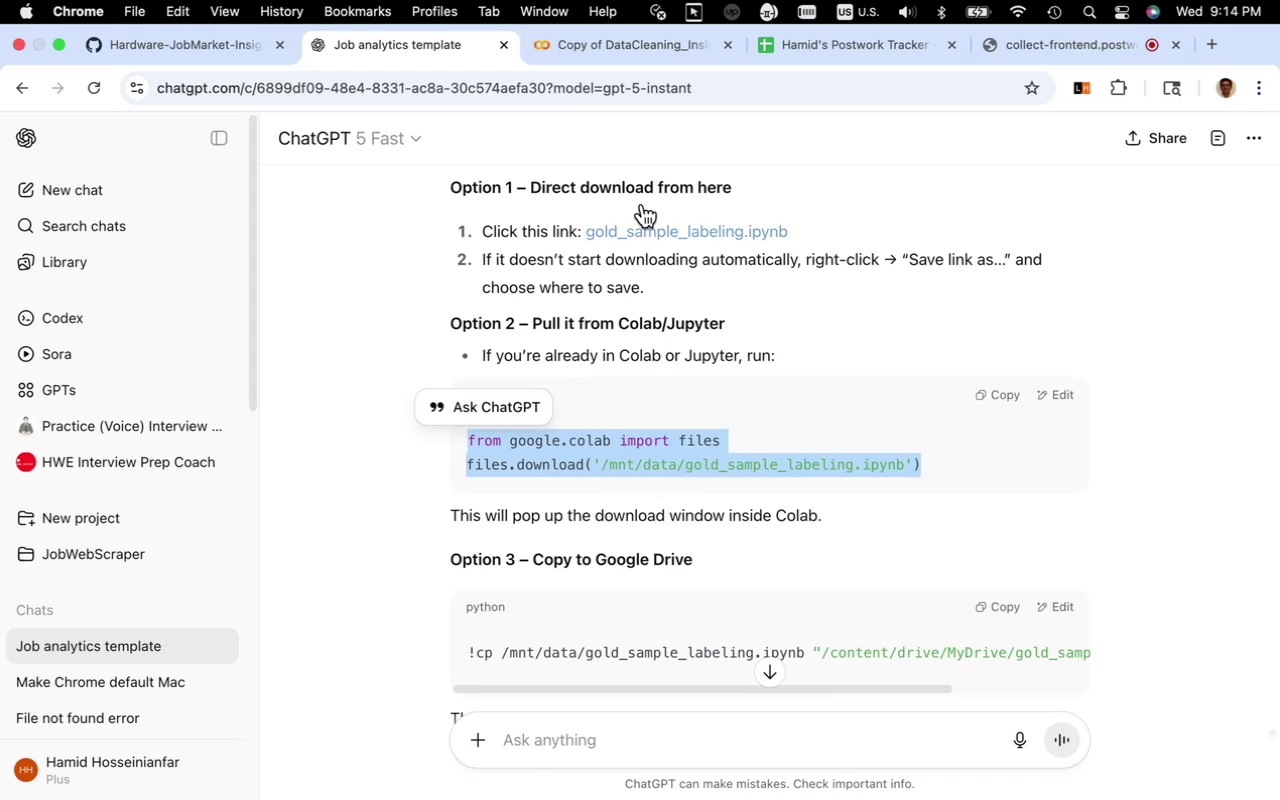 
mouse_move([622, 52])
 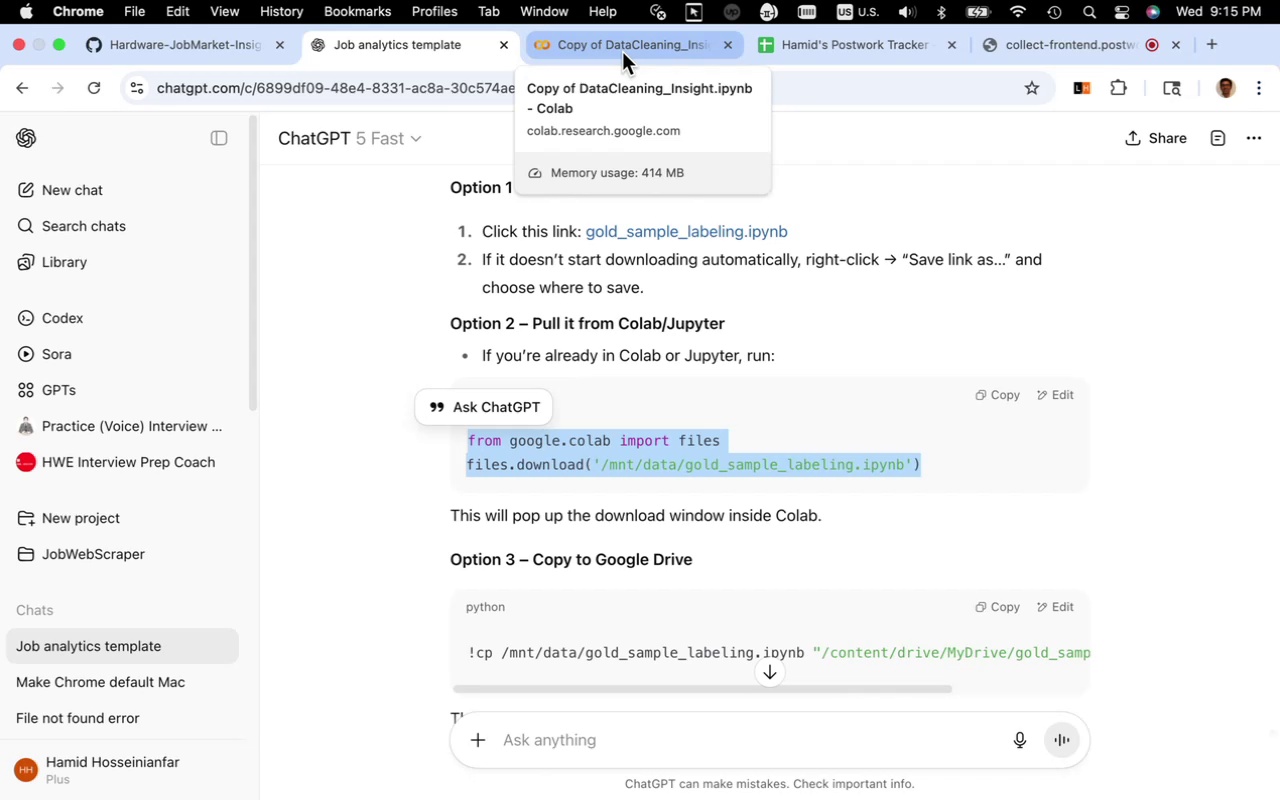 
left_click([622, 52])
 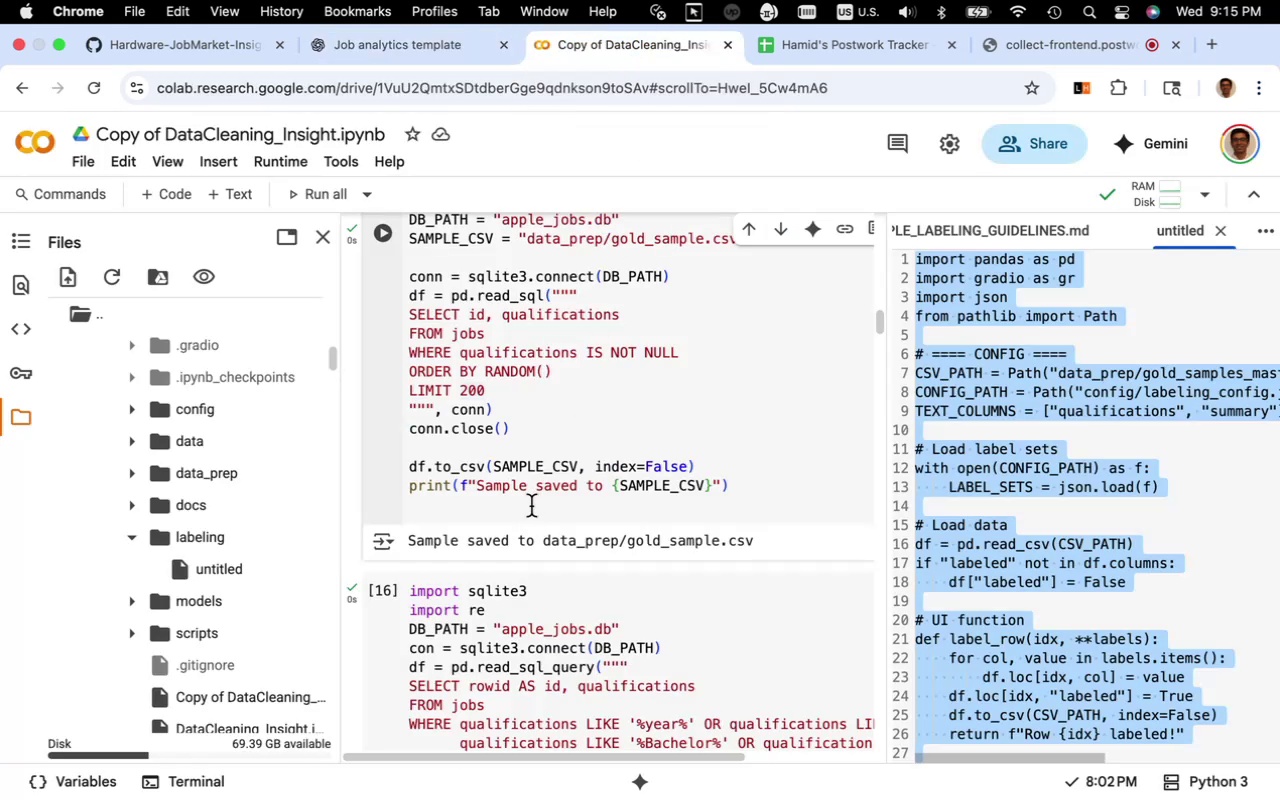 
scroll: coordinate [531, 506], scroll_direction: up, amount: 13.0
 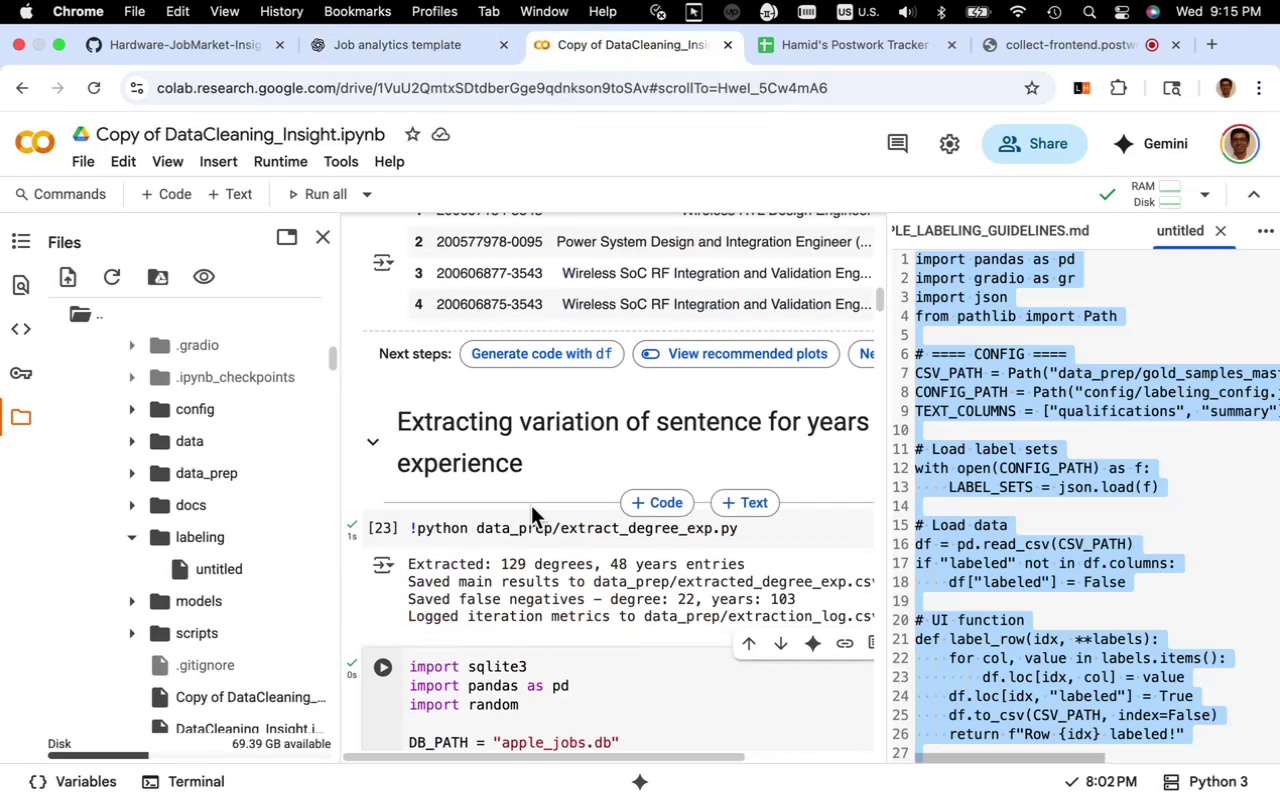 
scroll: coordinate [531, 506], scroll_direction: down, amount: 81.0
 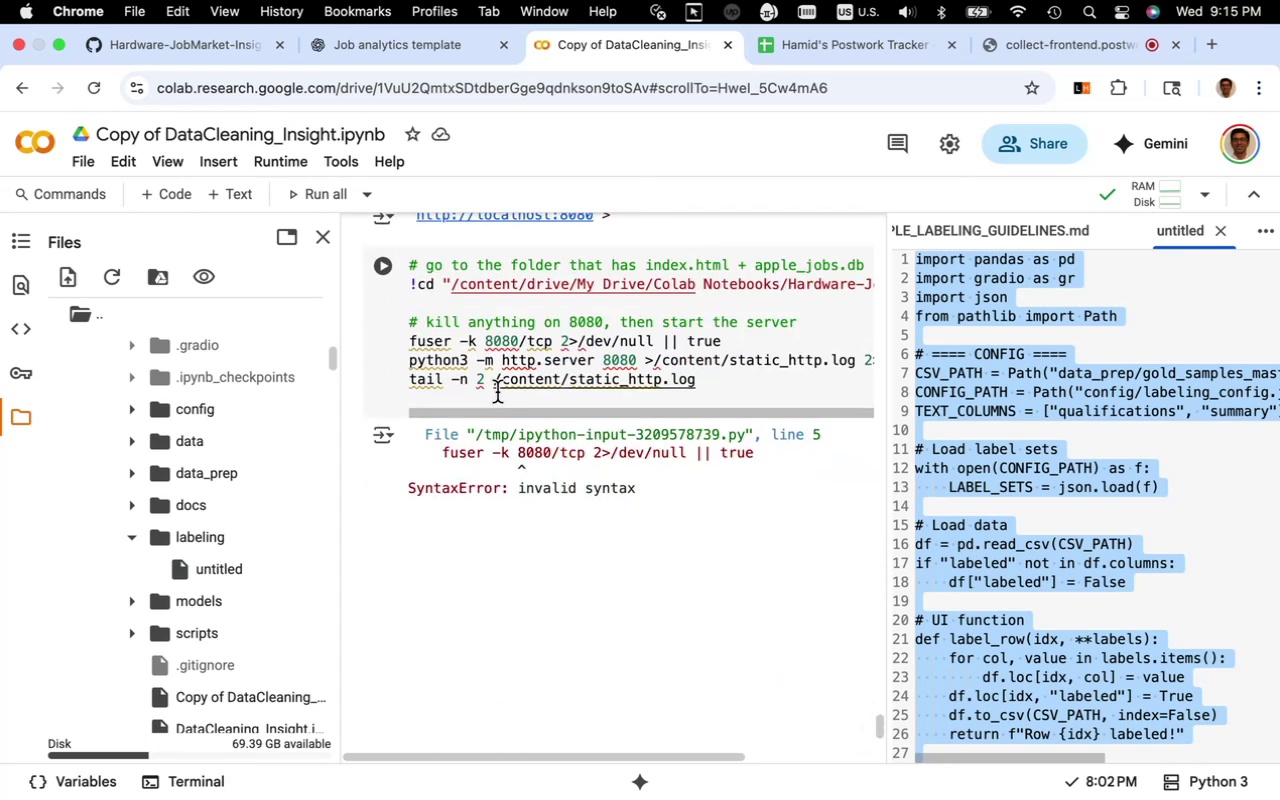 
left_click([497, 392])
 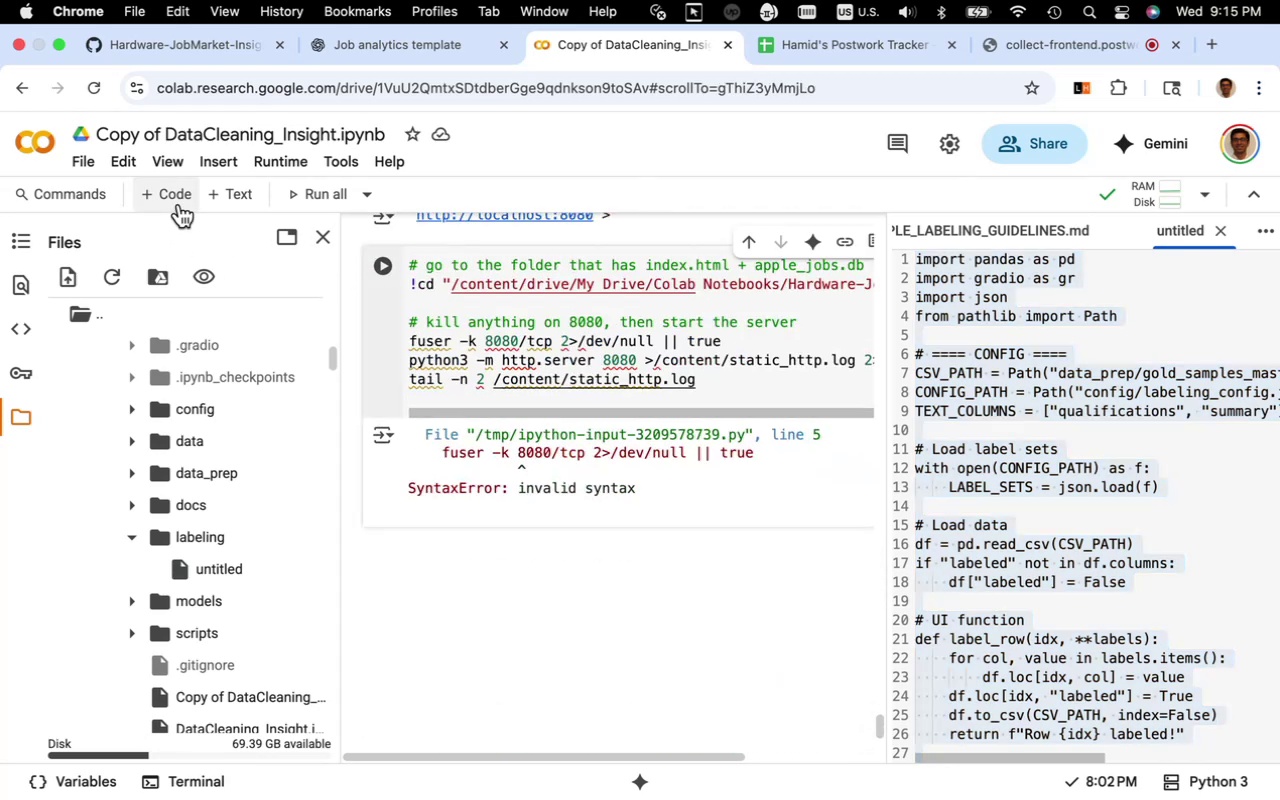 
left_click([179, 204])
 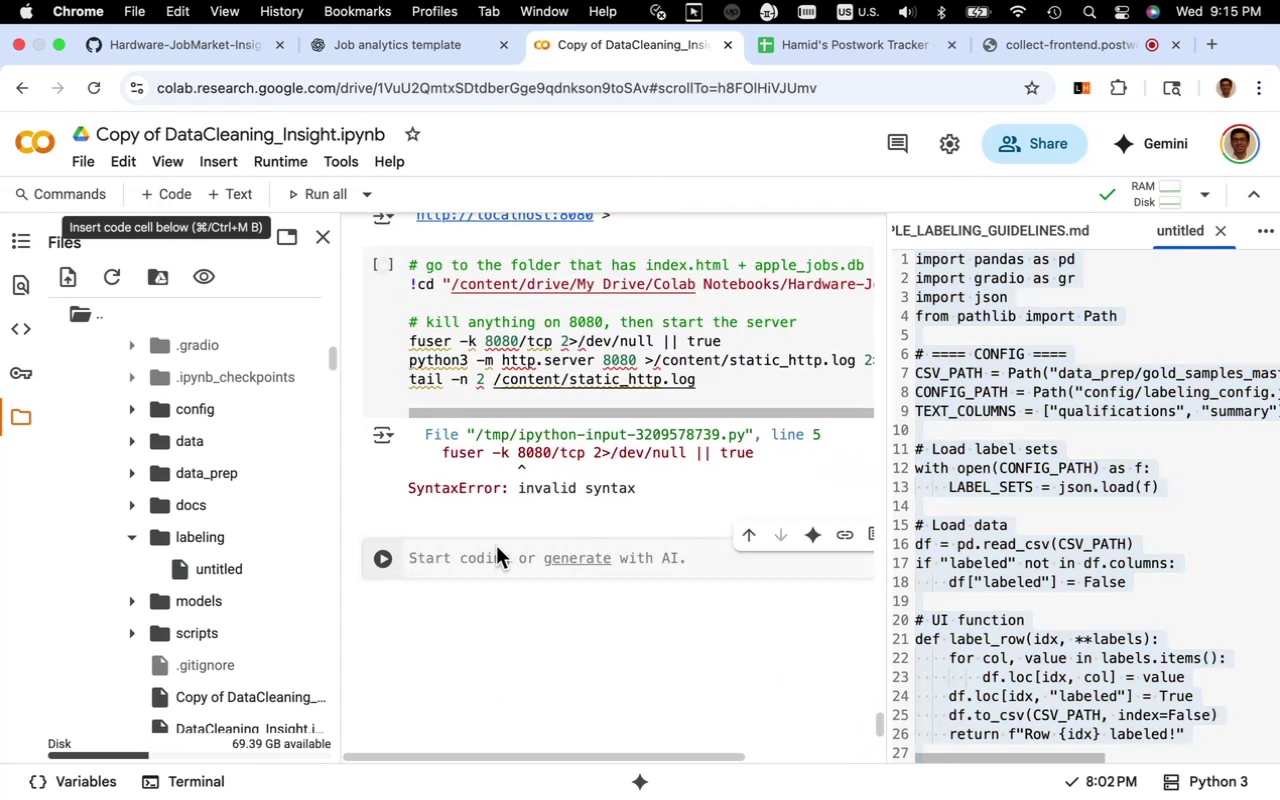 
key(Meta+V)
 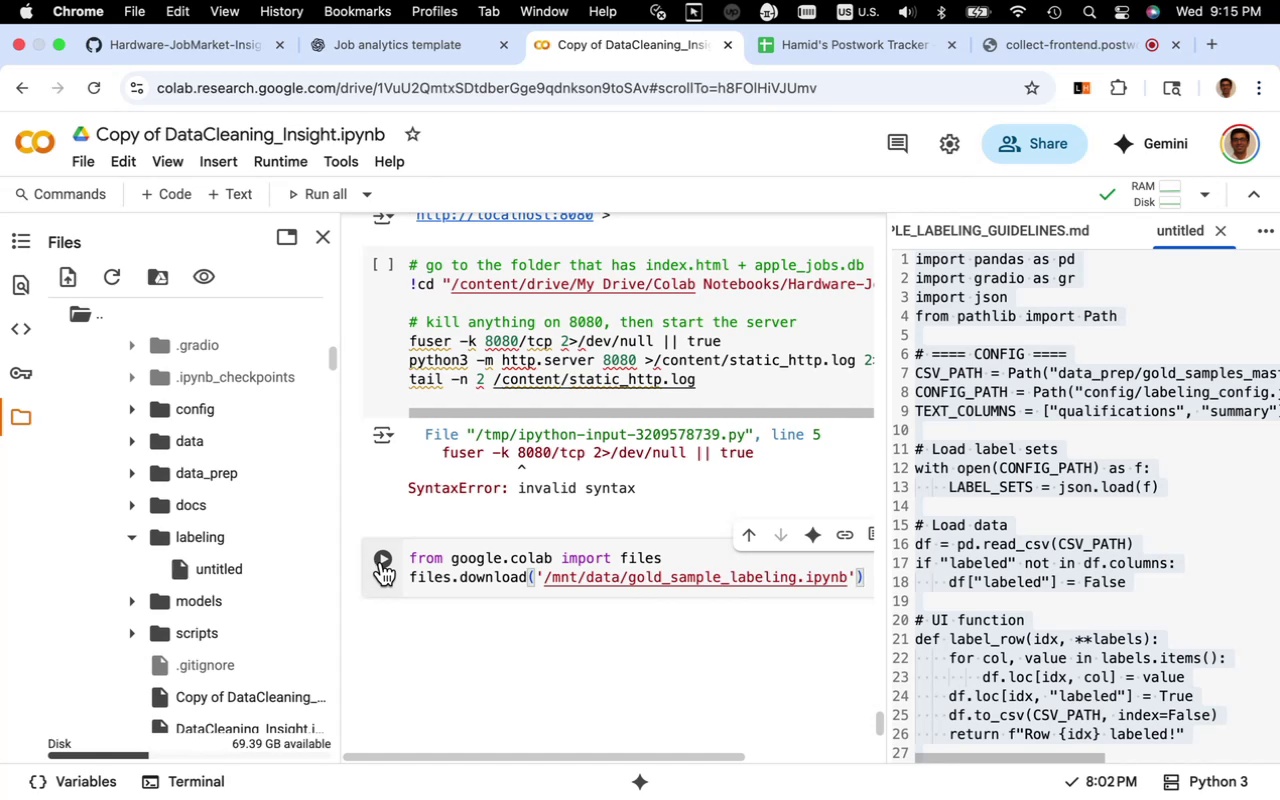 
left_click([381, 562])
 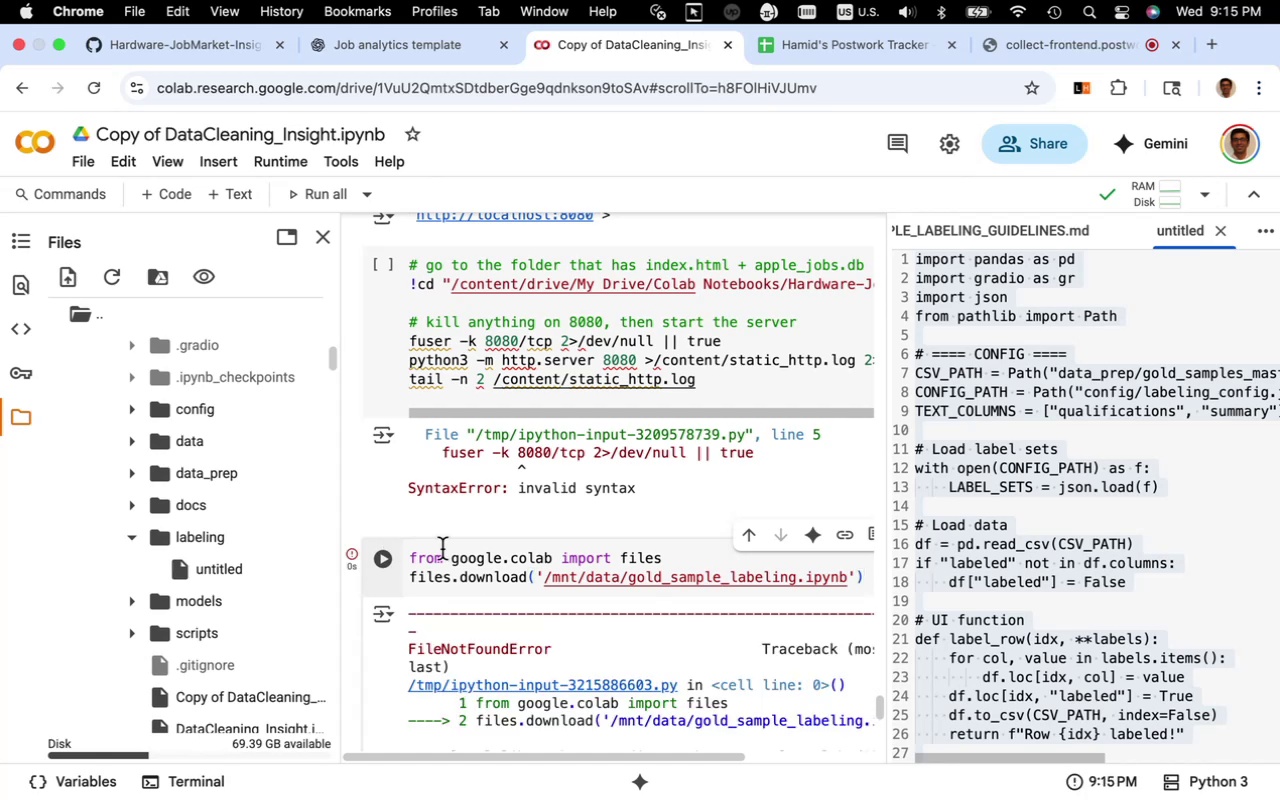 
scroll: coordinate [486, 561], scroll_direction: down, amount: 11.0
 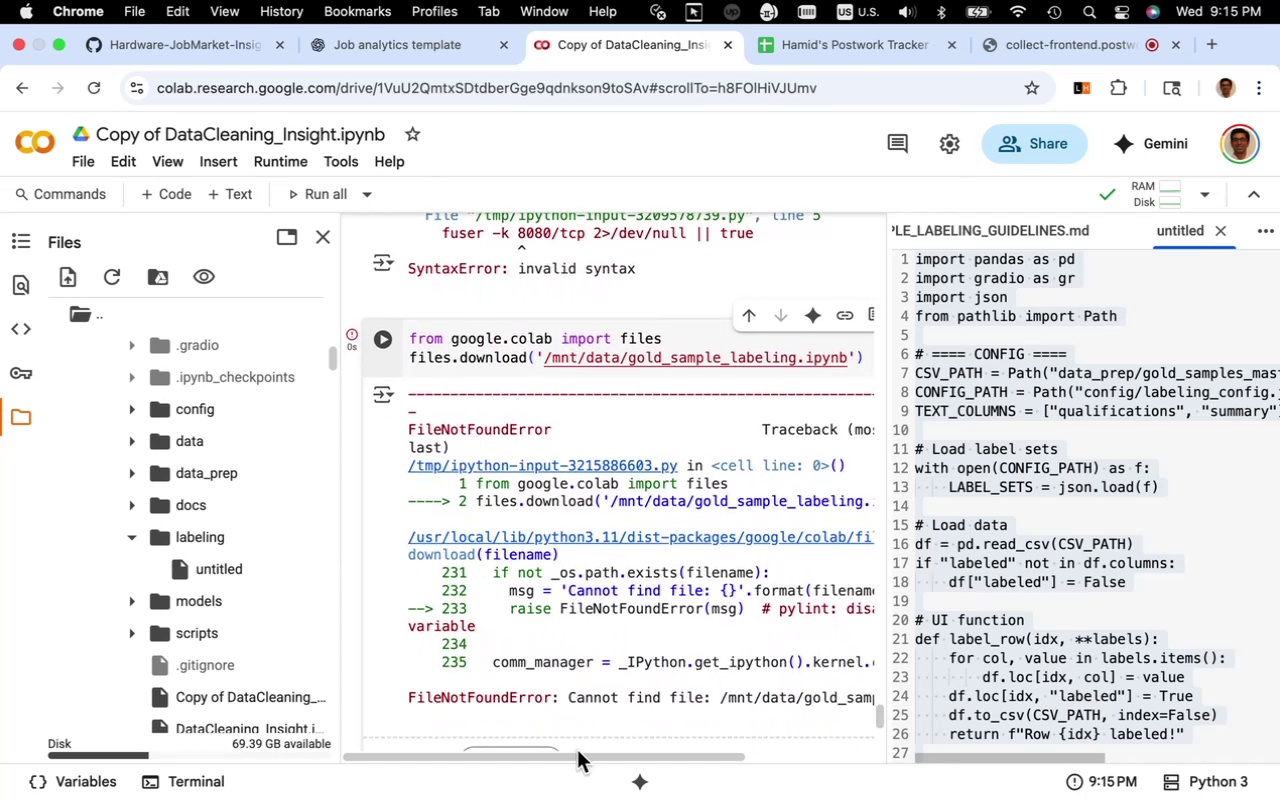 
left_click_drag(start_coordinate=[585, 757], to_coordinate=[547, 735])
 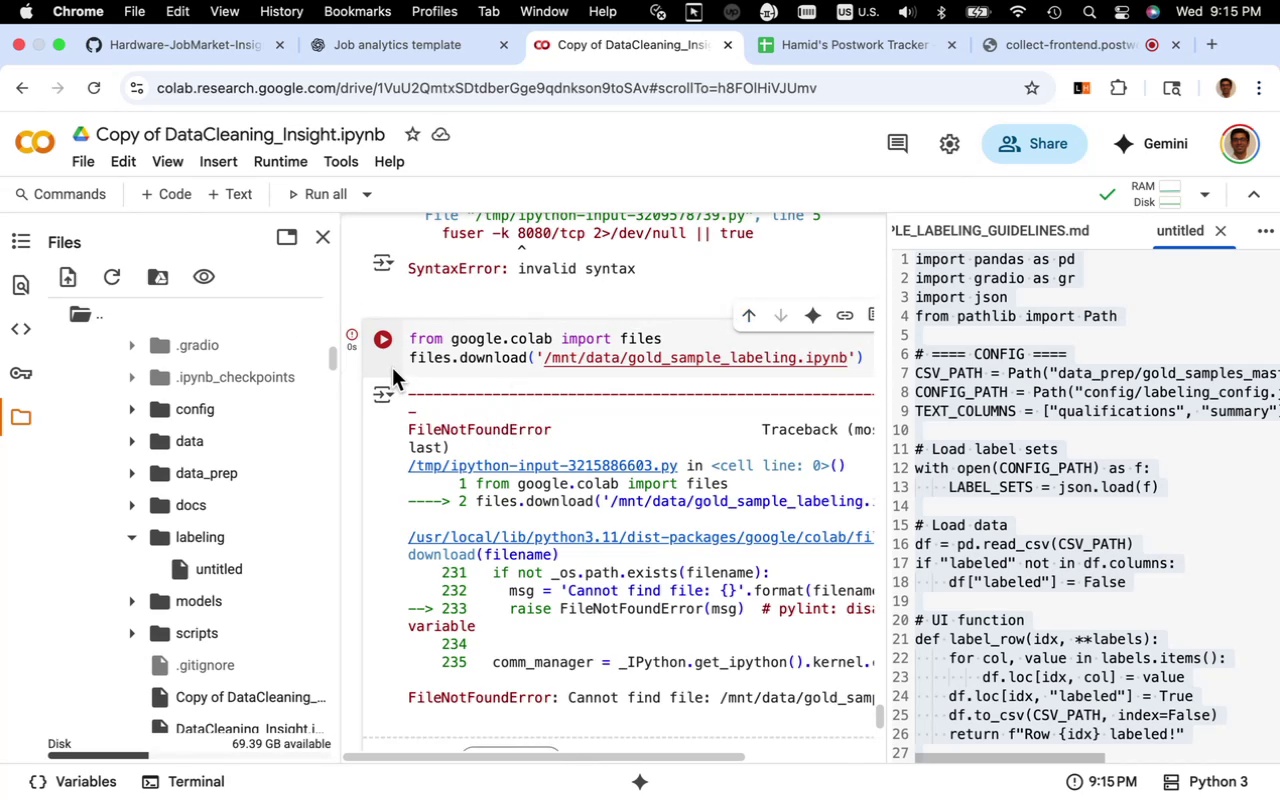 
wait(11.34)
 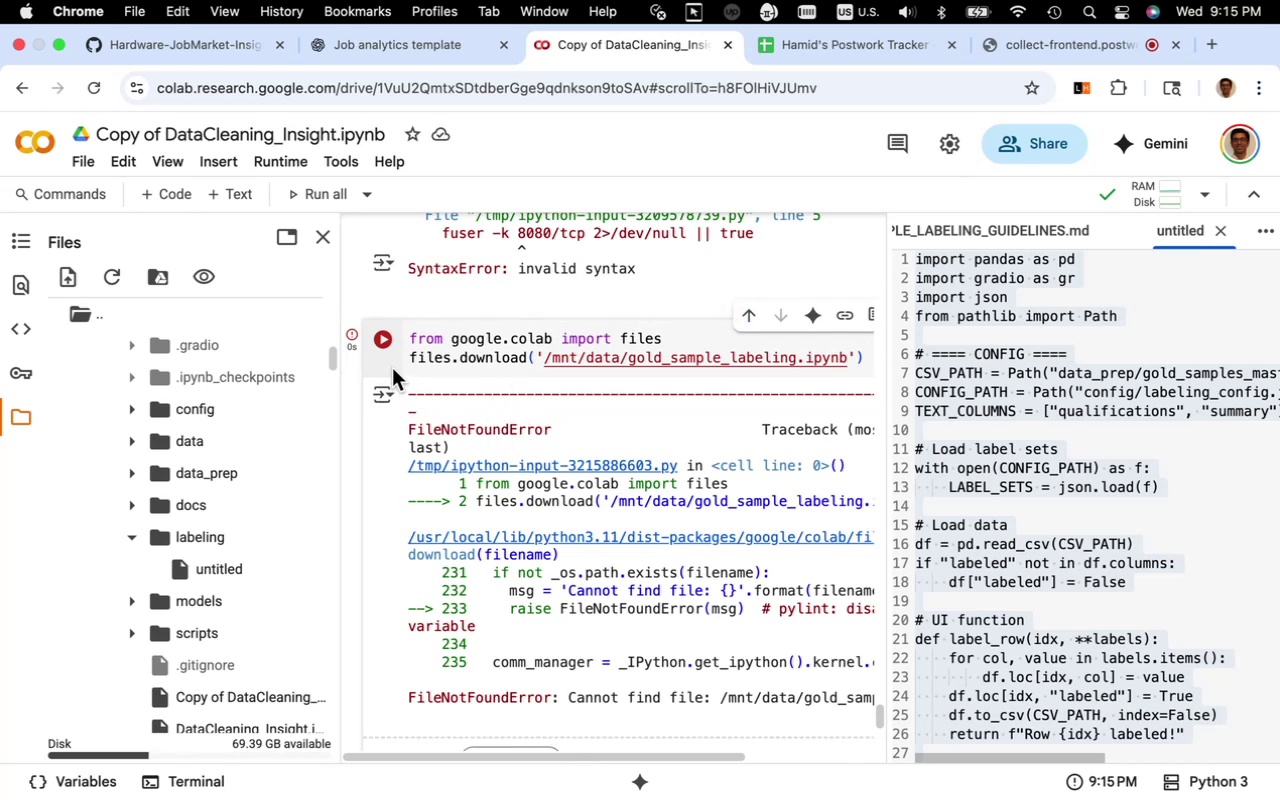 
left_click_drag(start_coordinate=[853, 358], to_coordinate=[540, 359])
 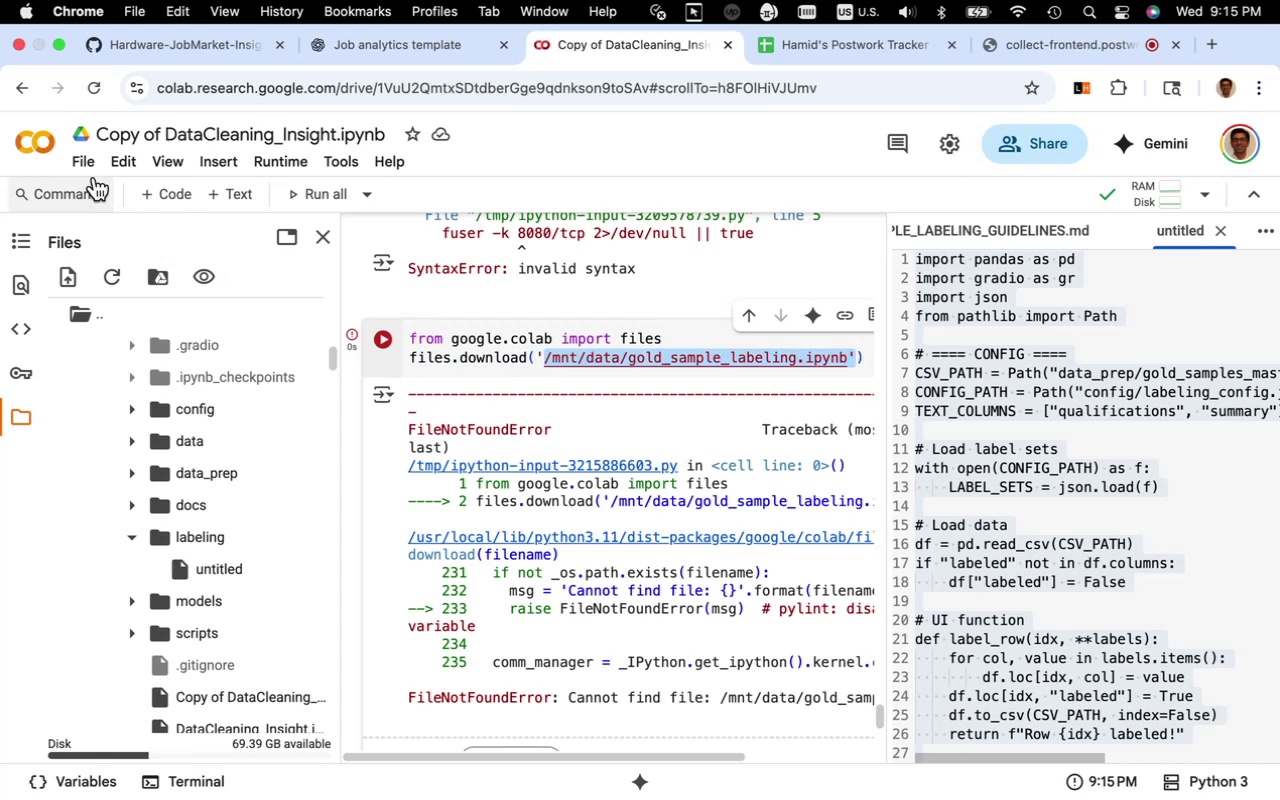 
left_click([87, 166])
 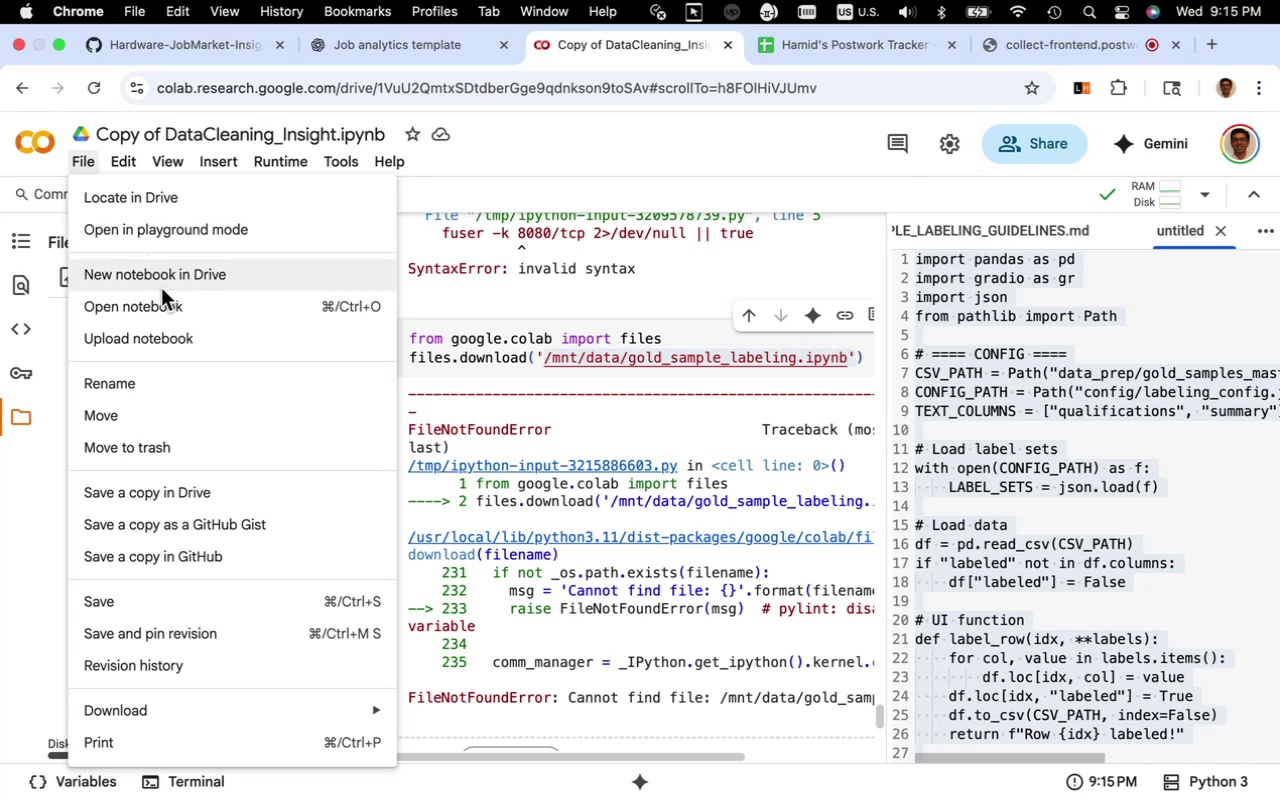 
left_click([169, 304])
 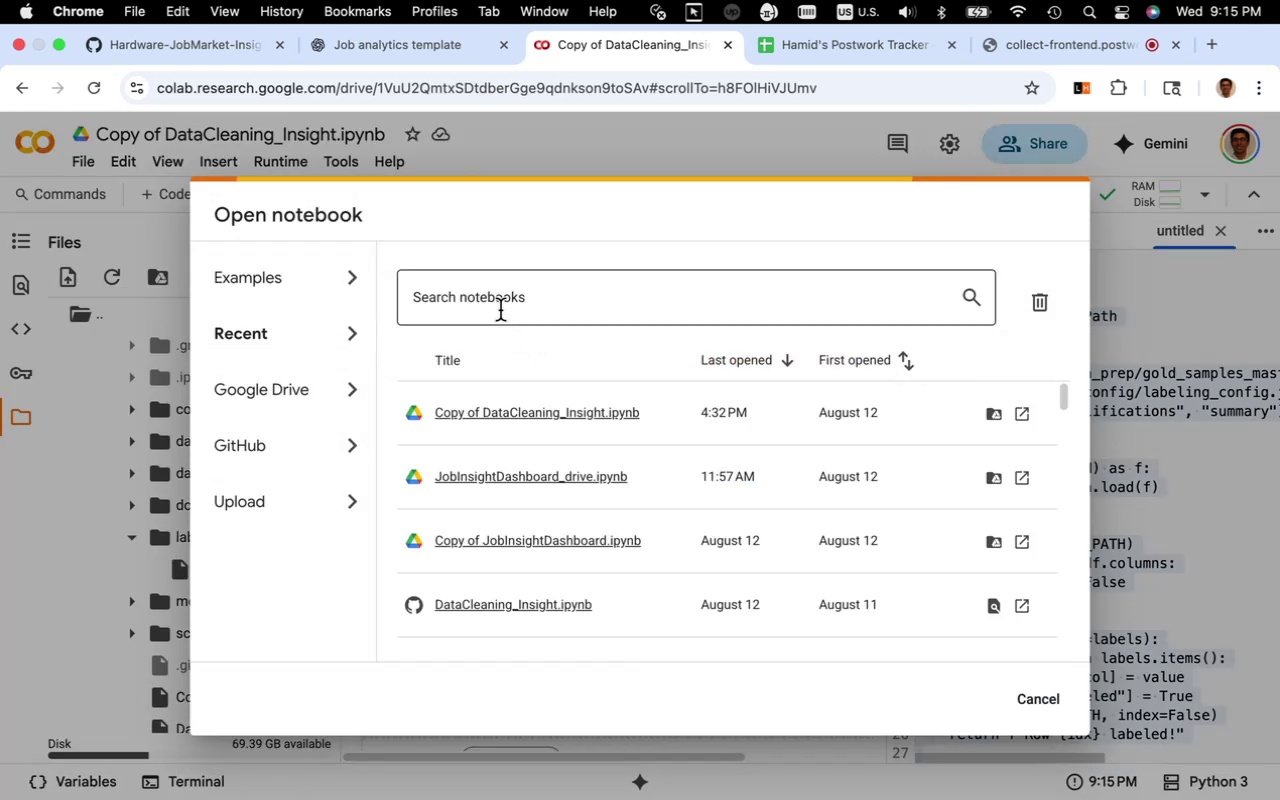 
left_click([497, 307])
 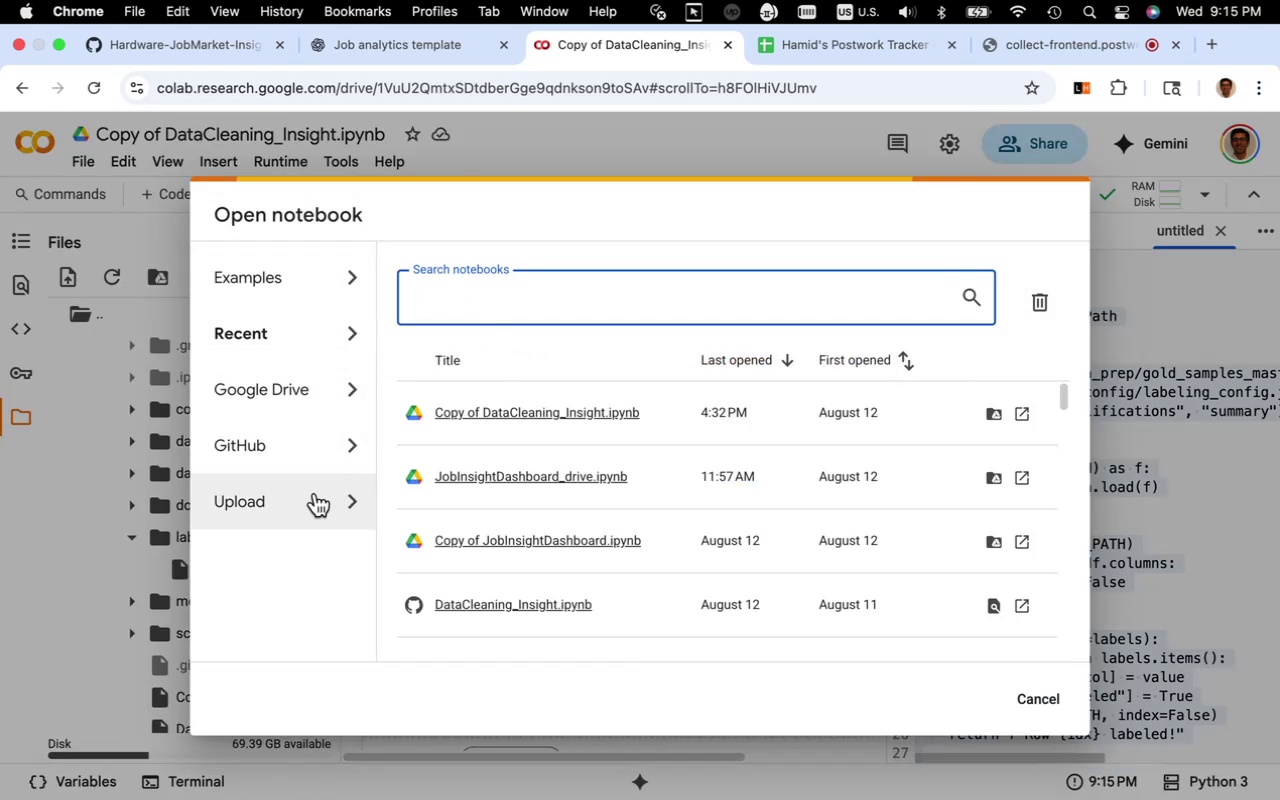 
left_click([315, 493])
 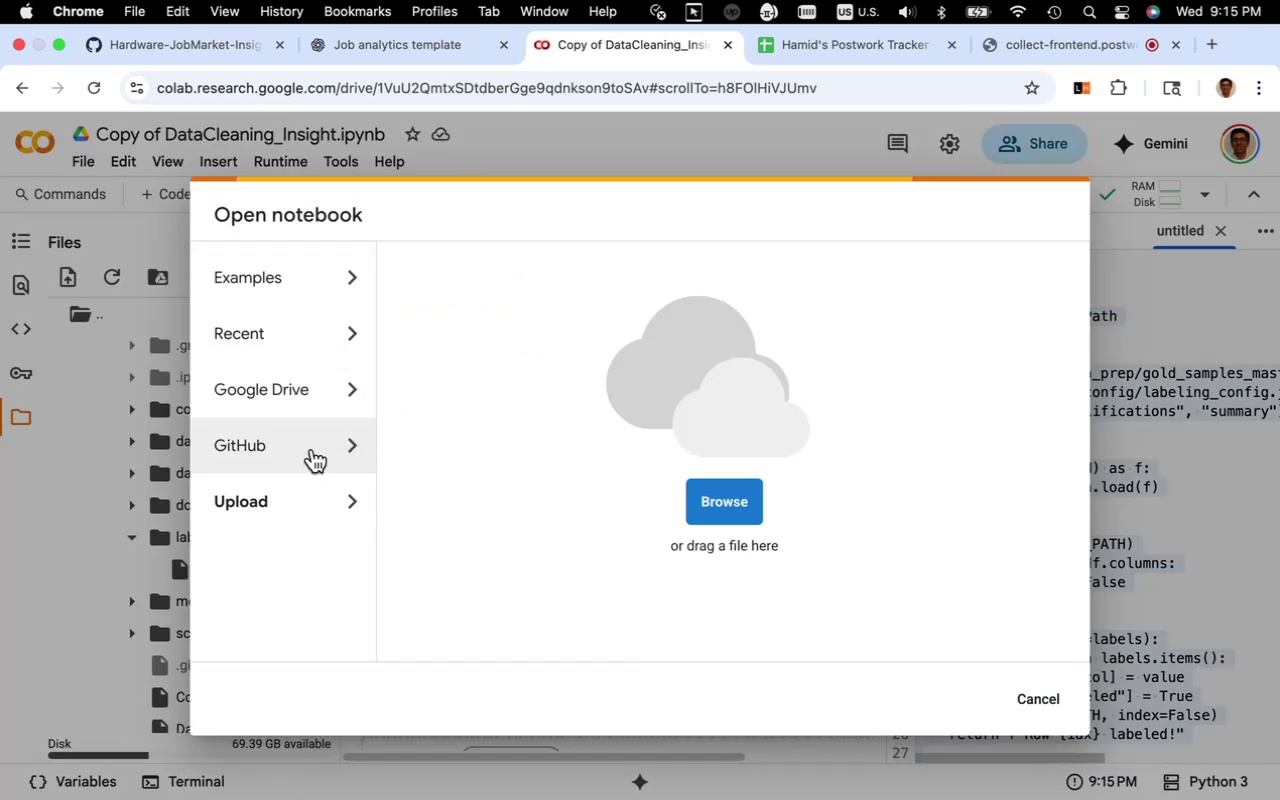 
left_click([312, 449])
 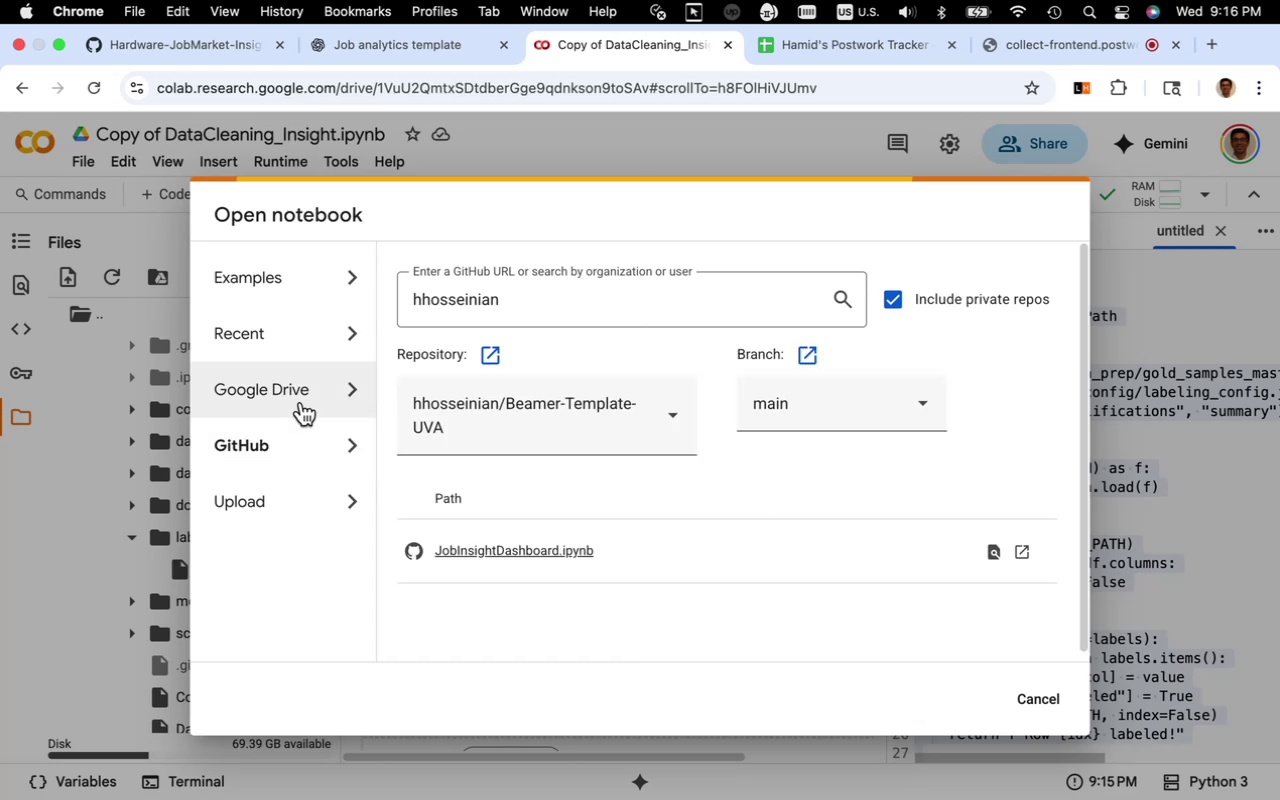 
left_click([302, 392])
 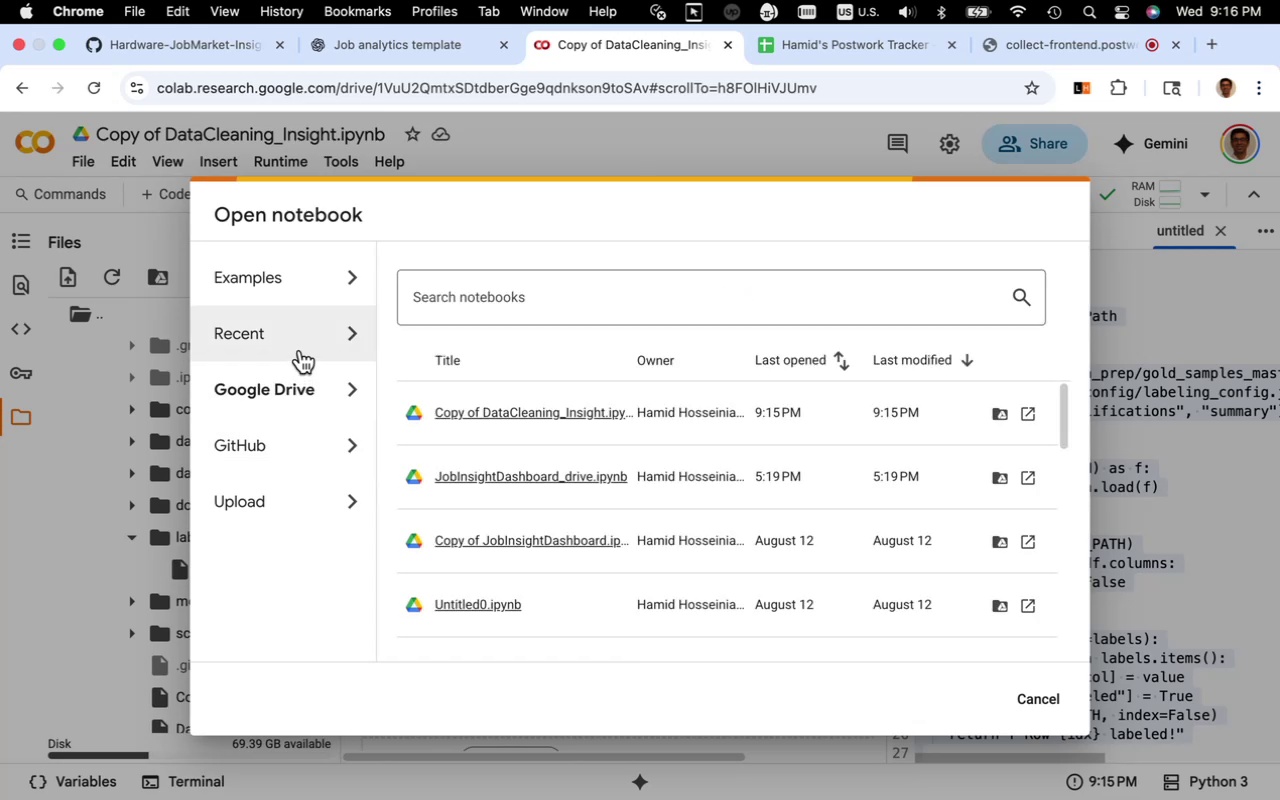 
left_click([300, 350])
 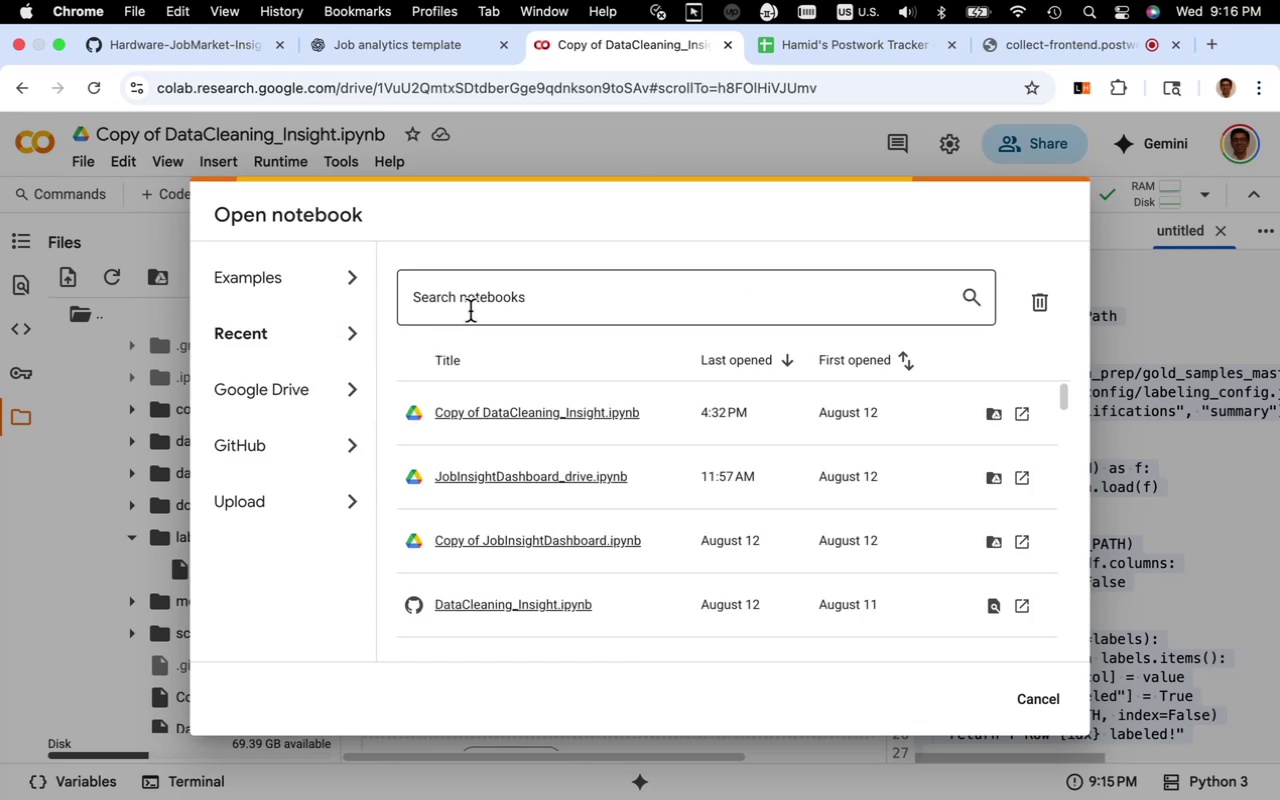 
left_click([470, 311])
 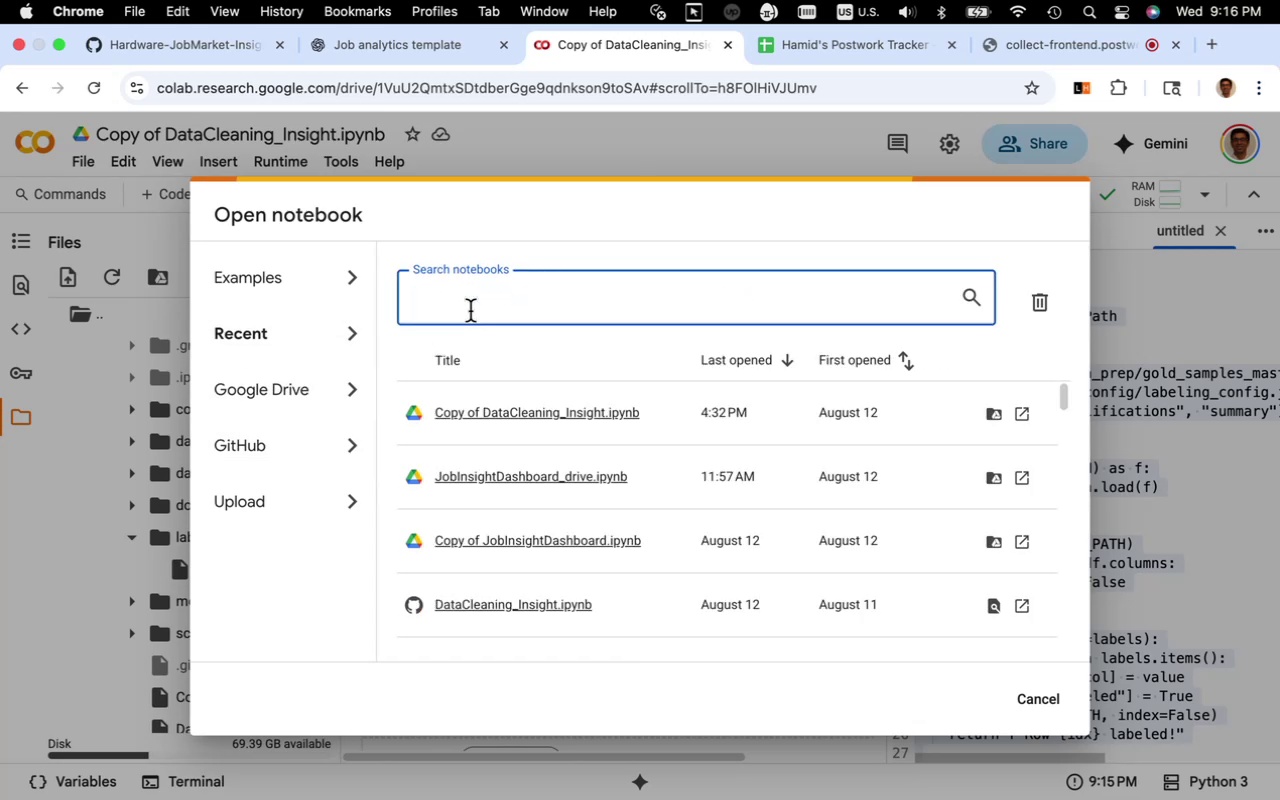 
key(Meta+V)
 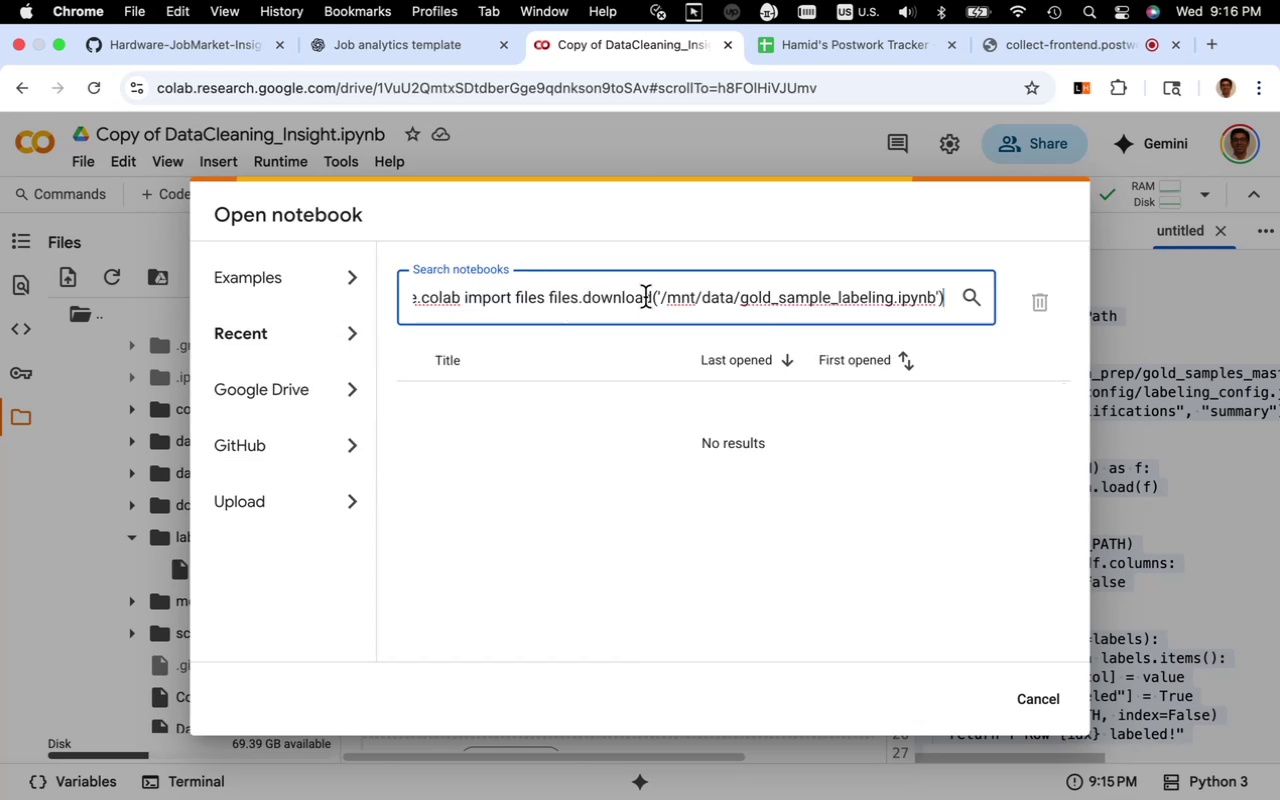 
left_click_drag(start_coordinate=[656, 301], to_coordinate=[400, 297])
 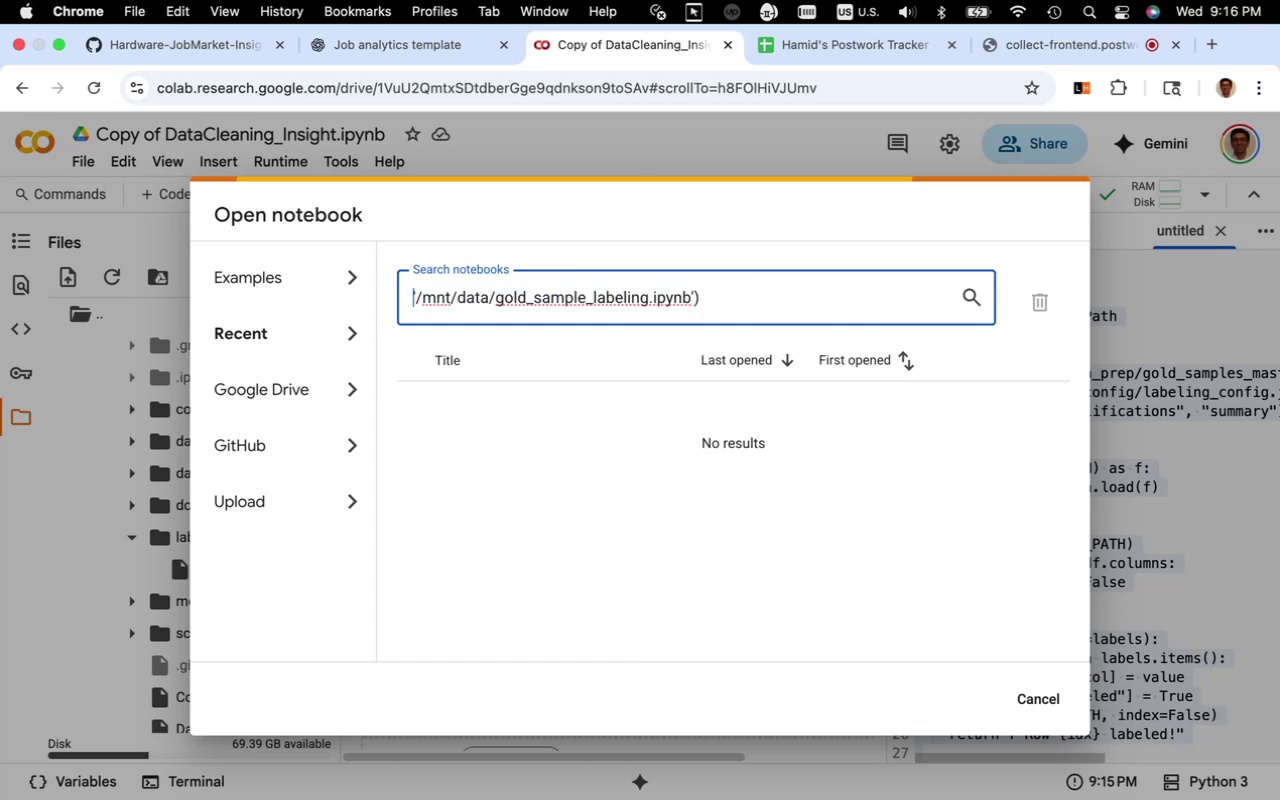 
key(Backspace)
 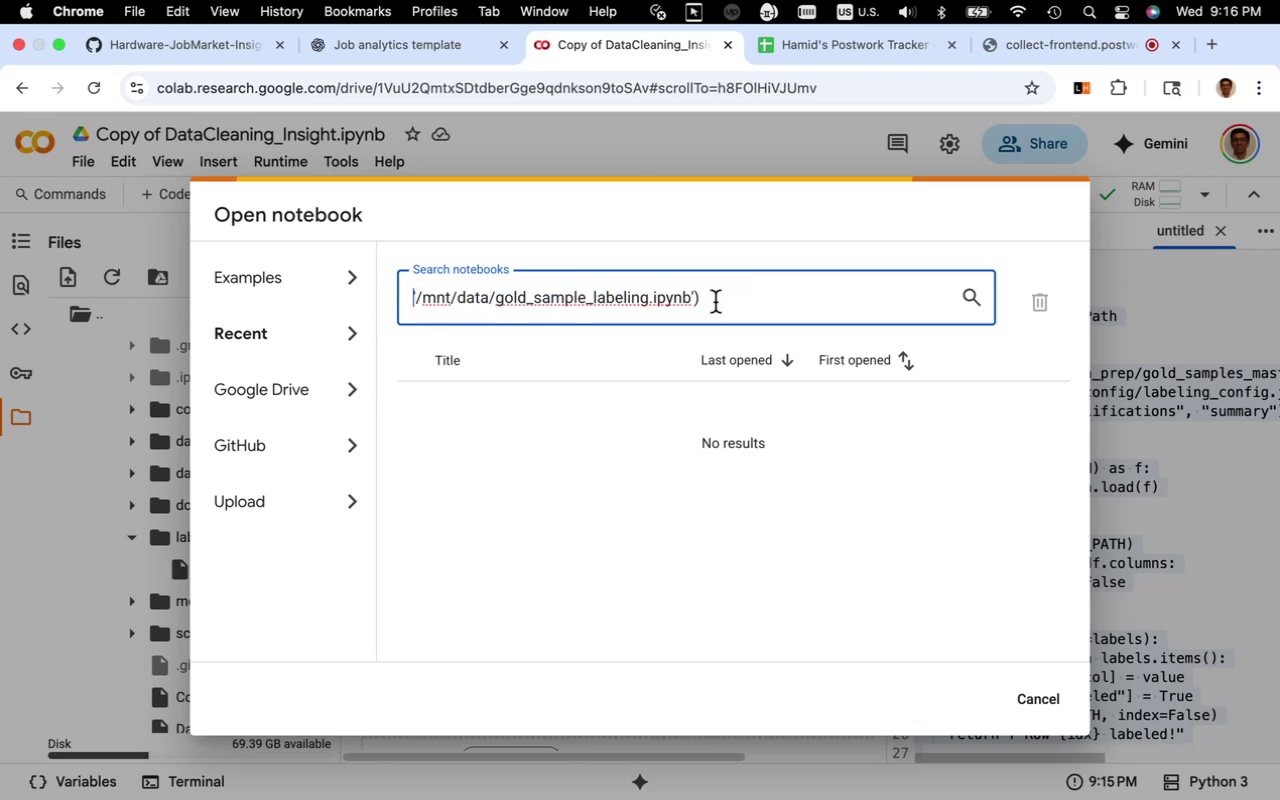 
left_click([715, 302])
 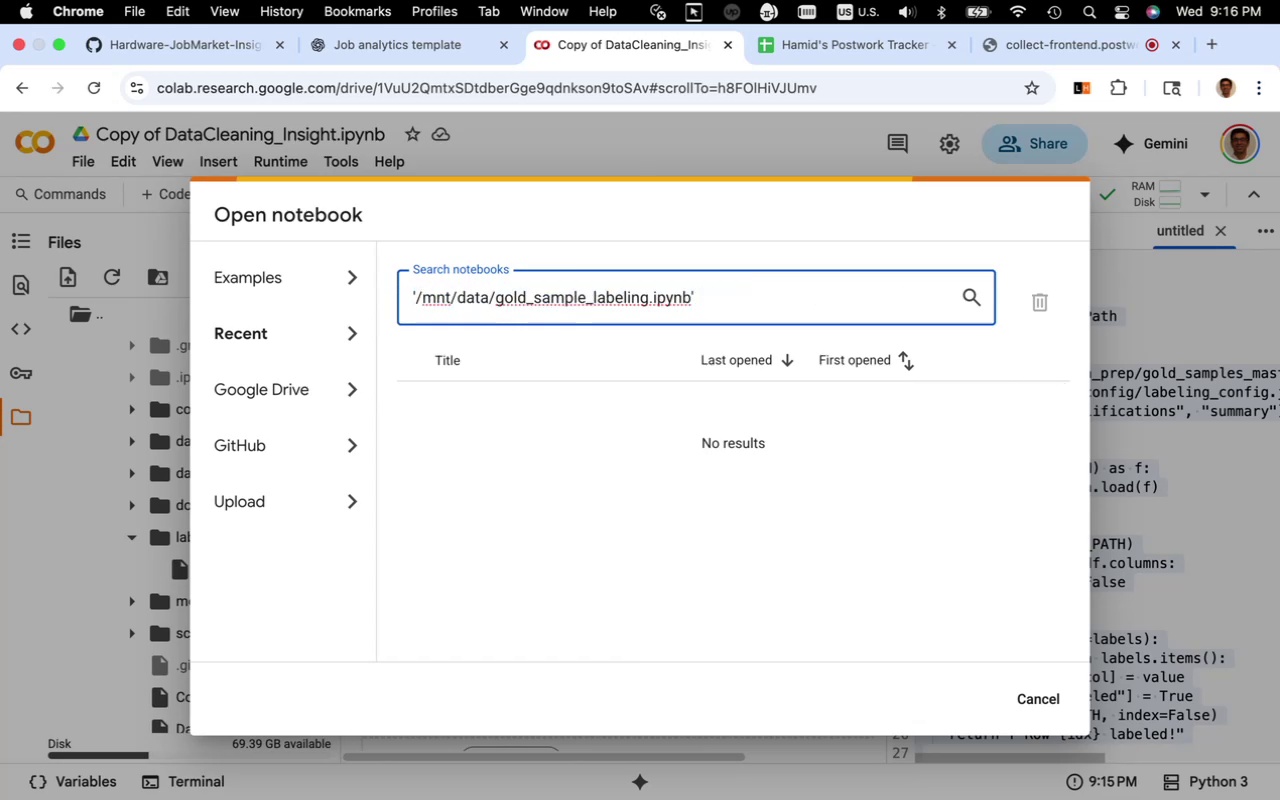 
key(Backspace)
 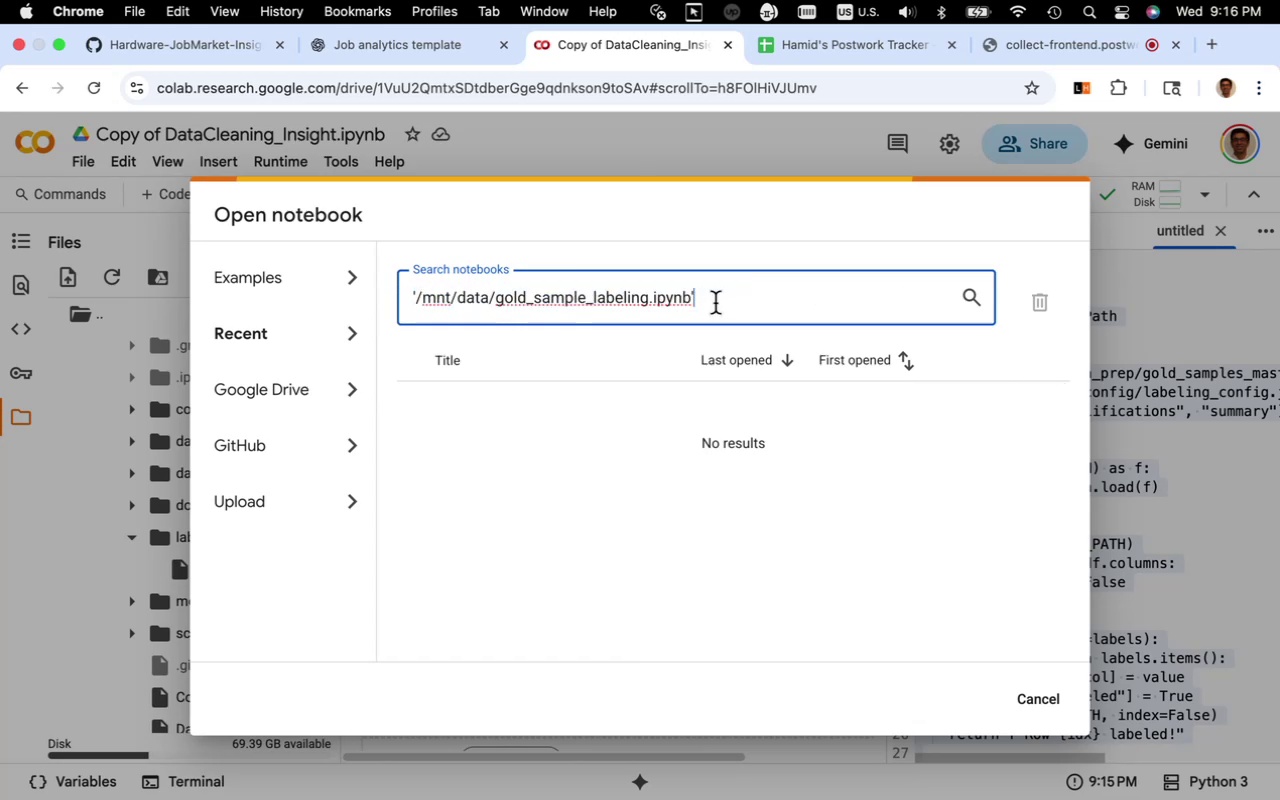 
key(Backspace)
 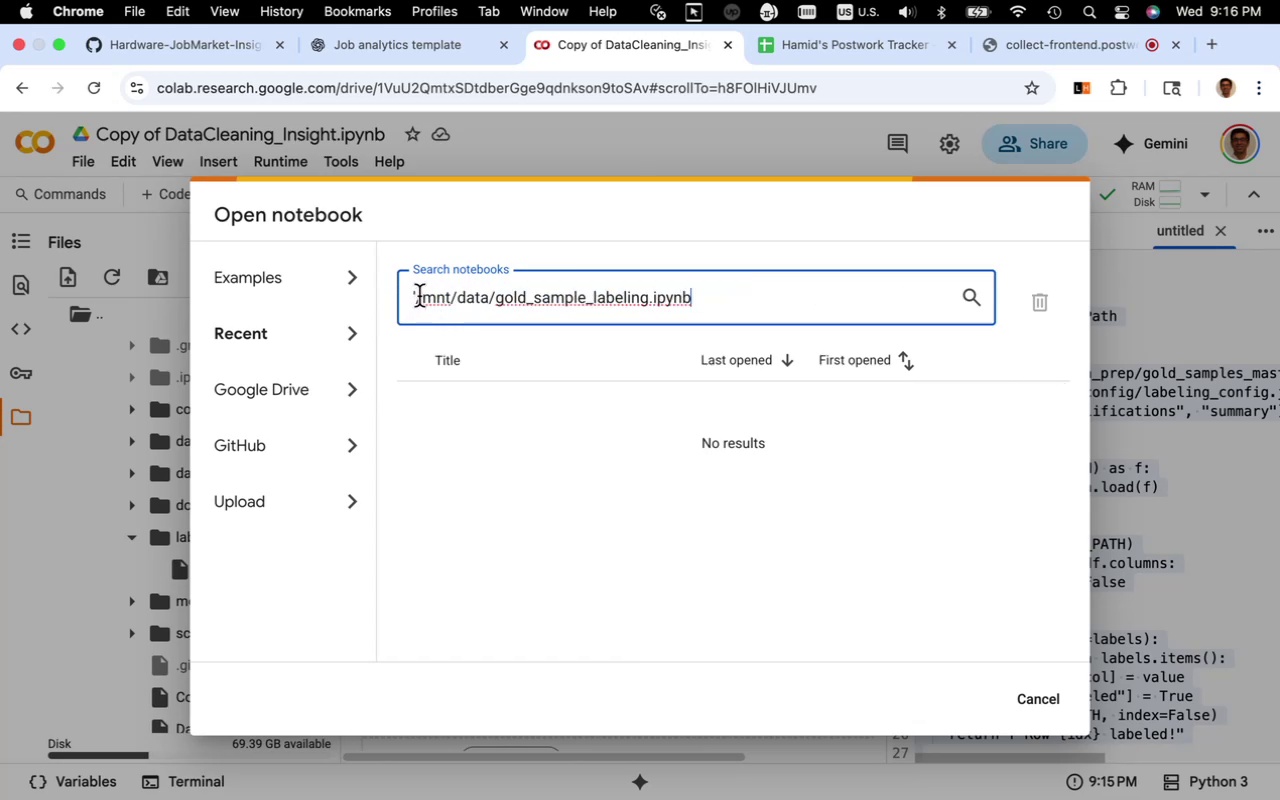 
left_click([419, 296])
 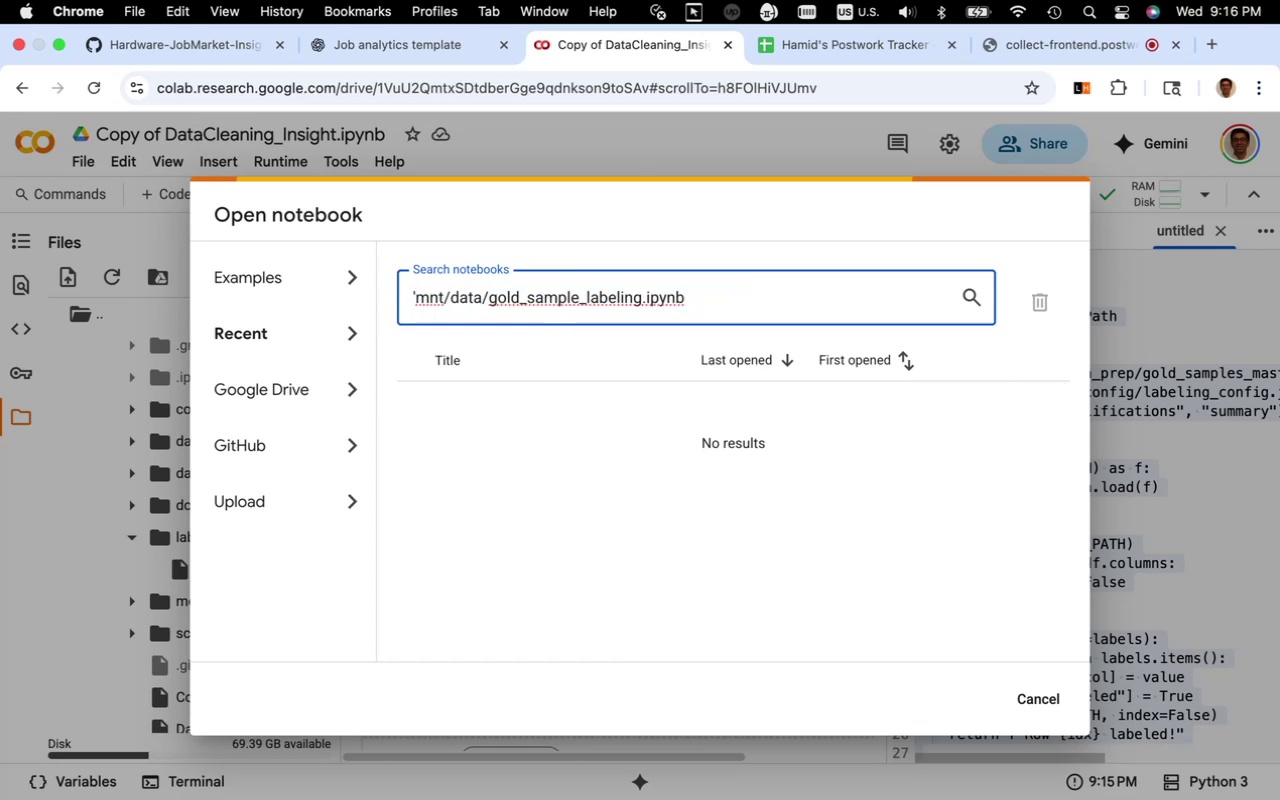 
key(Backspace)
 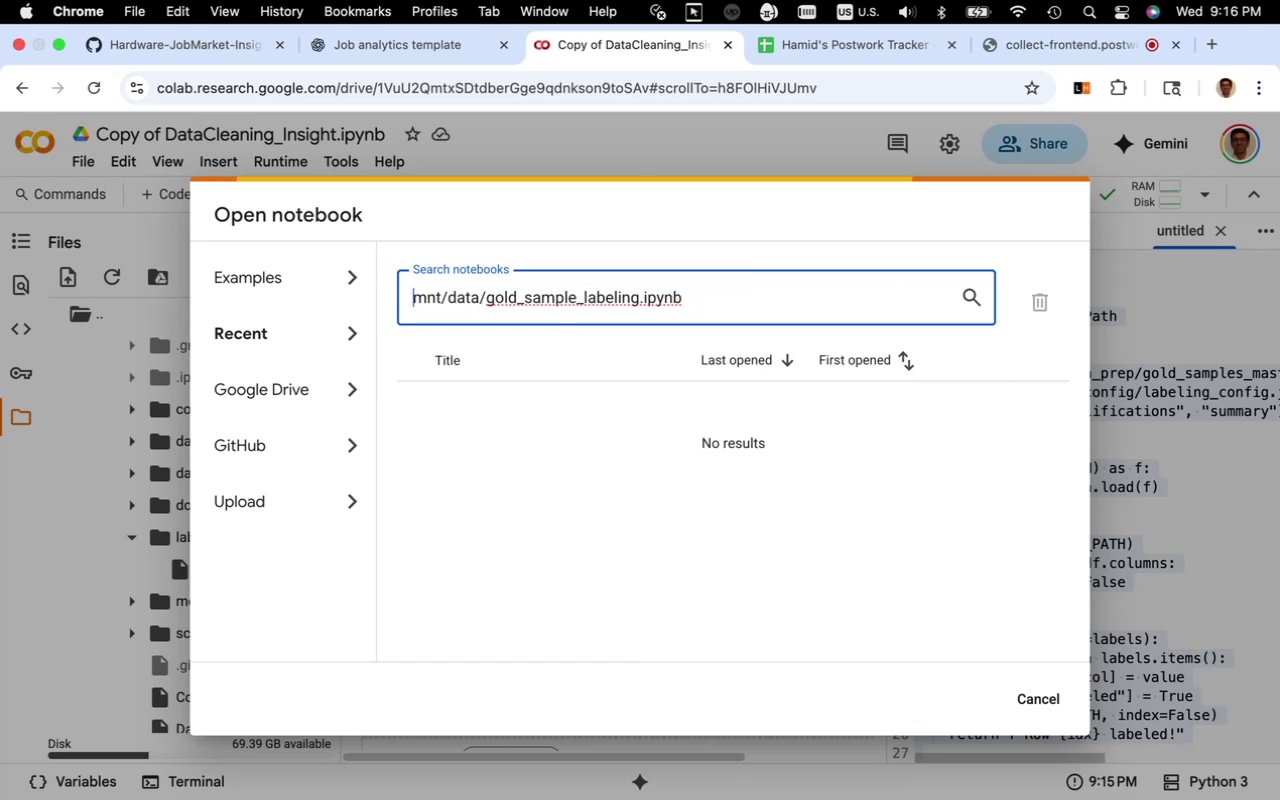 
key(Backspace)
 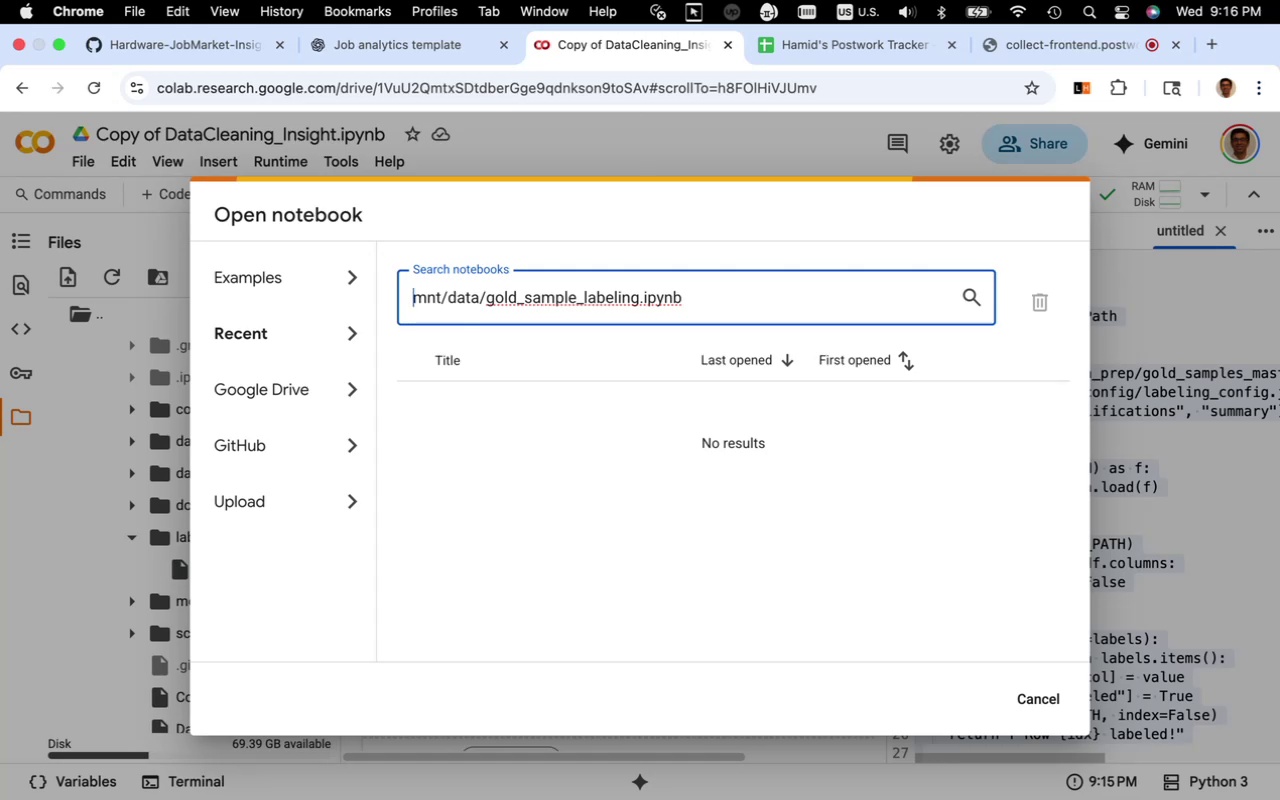 
key(Slash)
 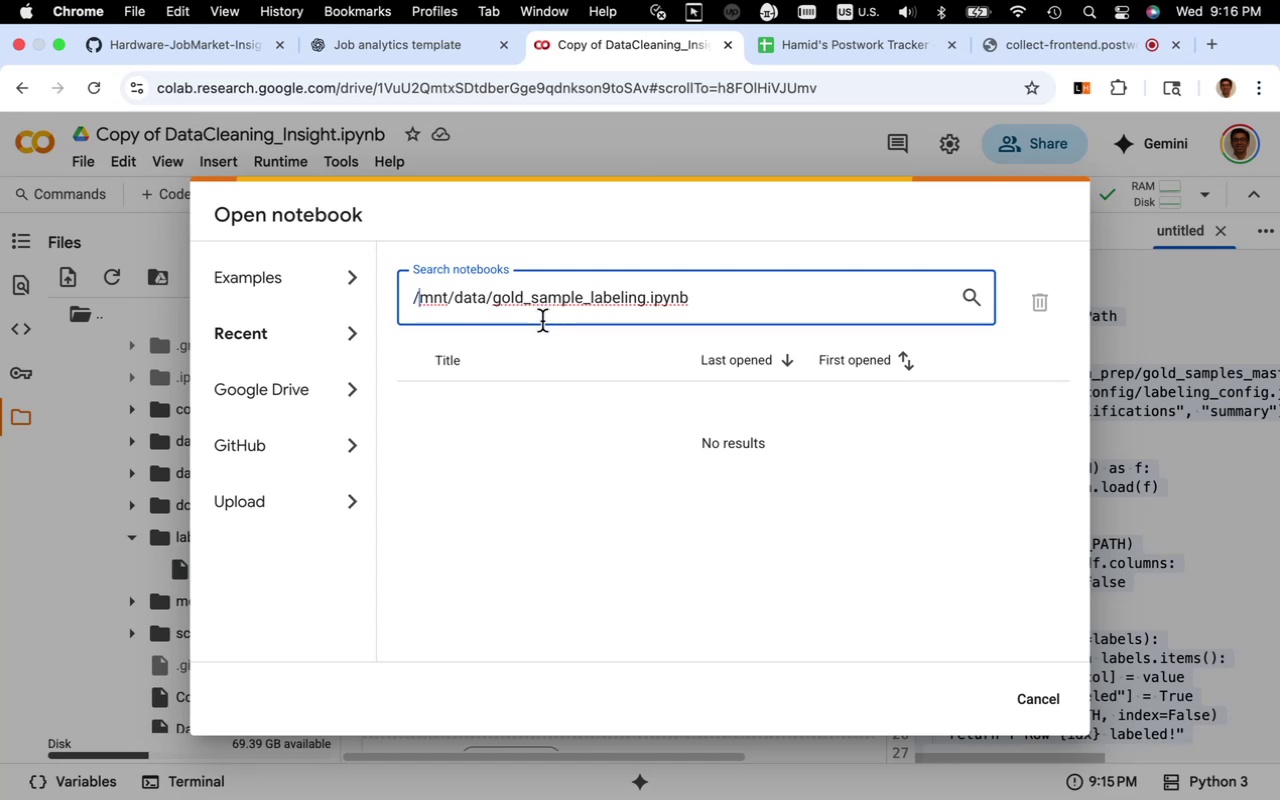 
key(Enter)
 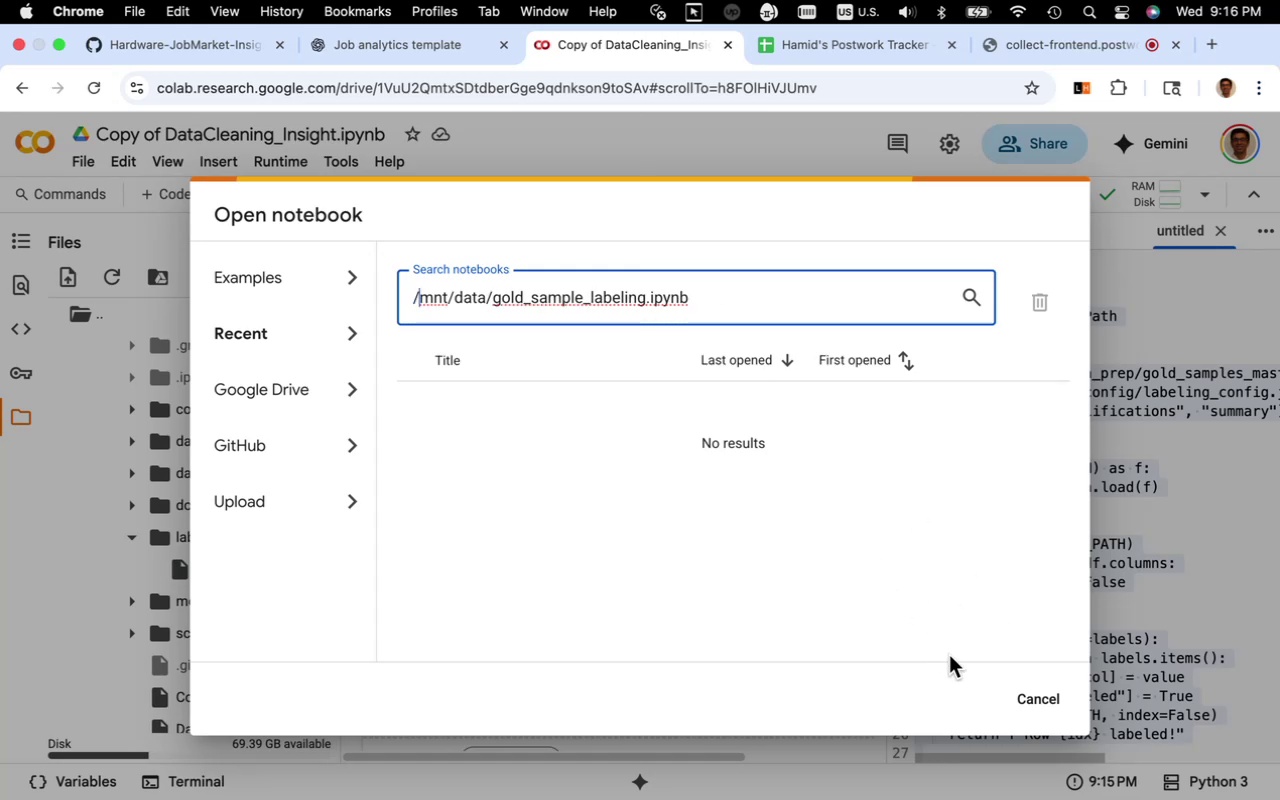 
left_click([1024, 692])
 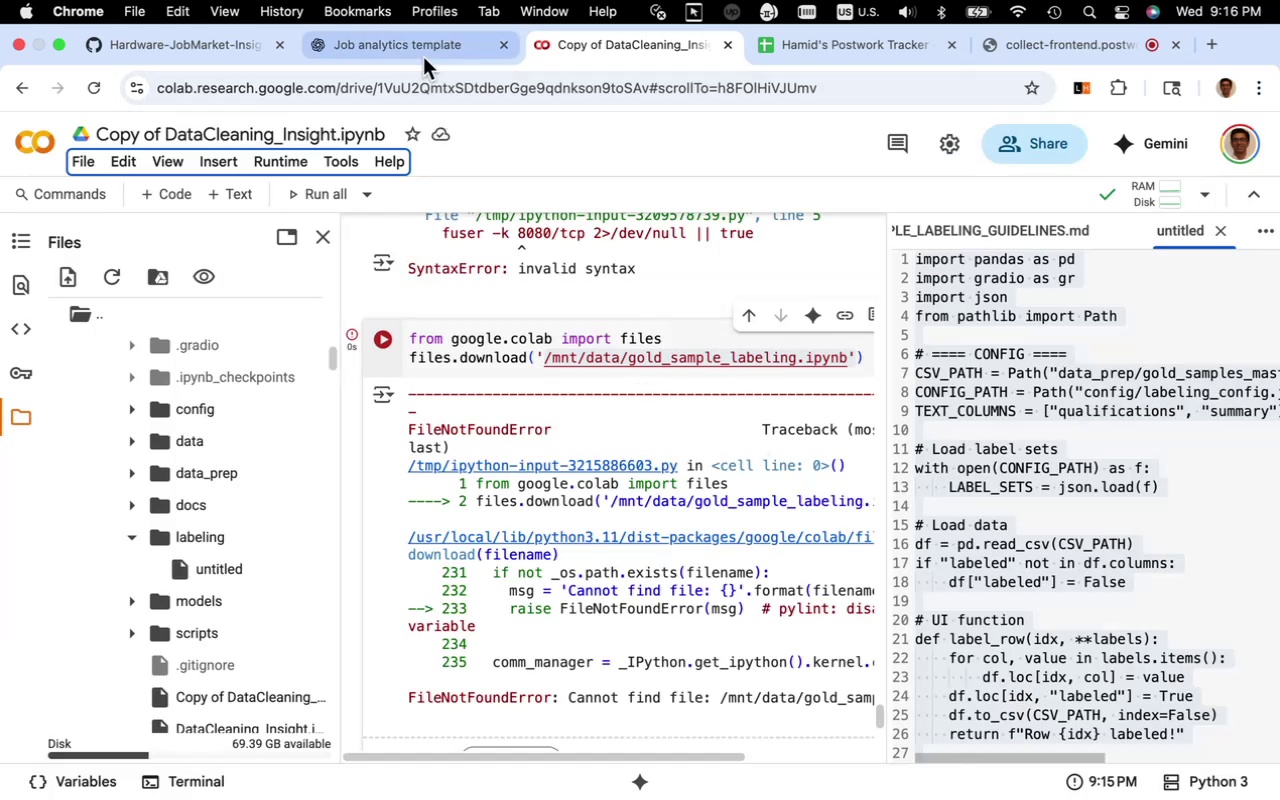 
left_click([422, 48])
 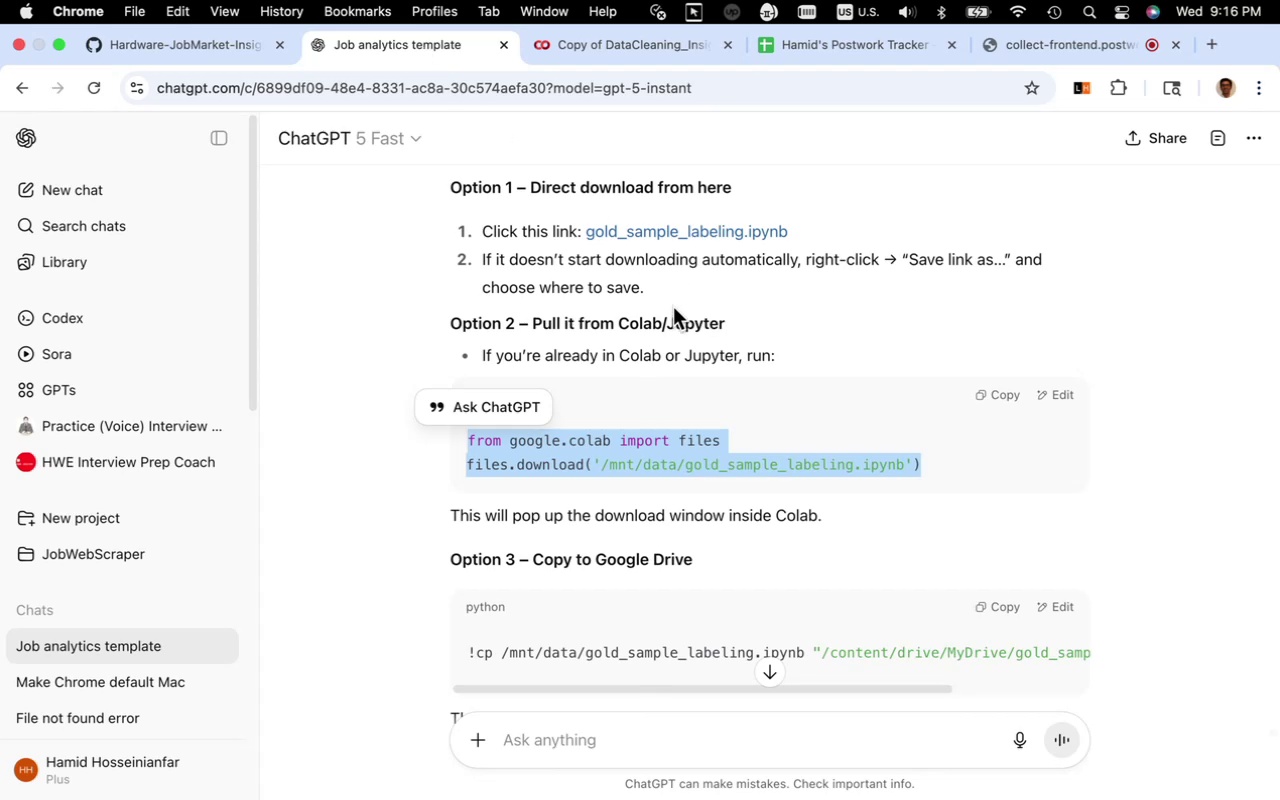 
scroll: coordinate [694, 355], scroll_direction: down, amount: 16.0
 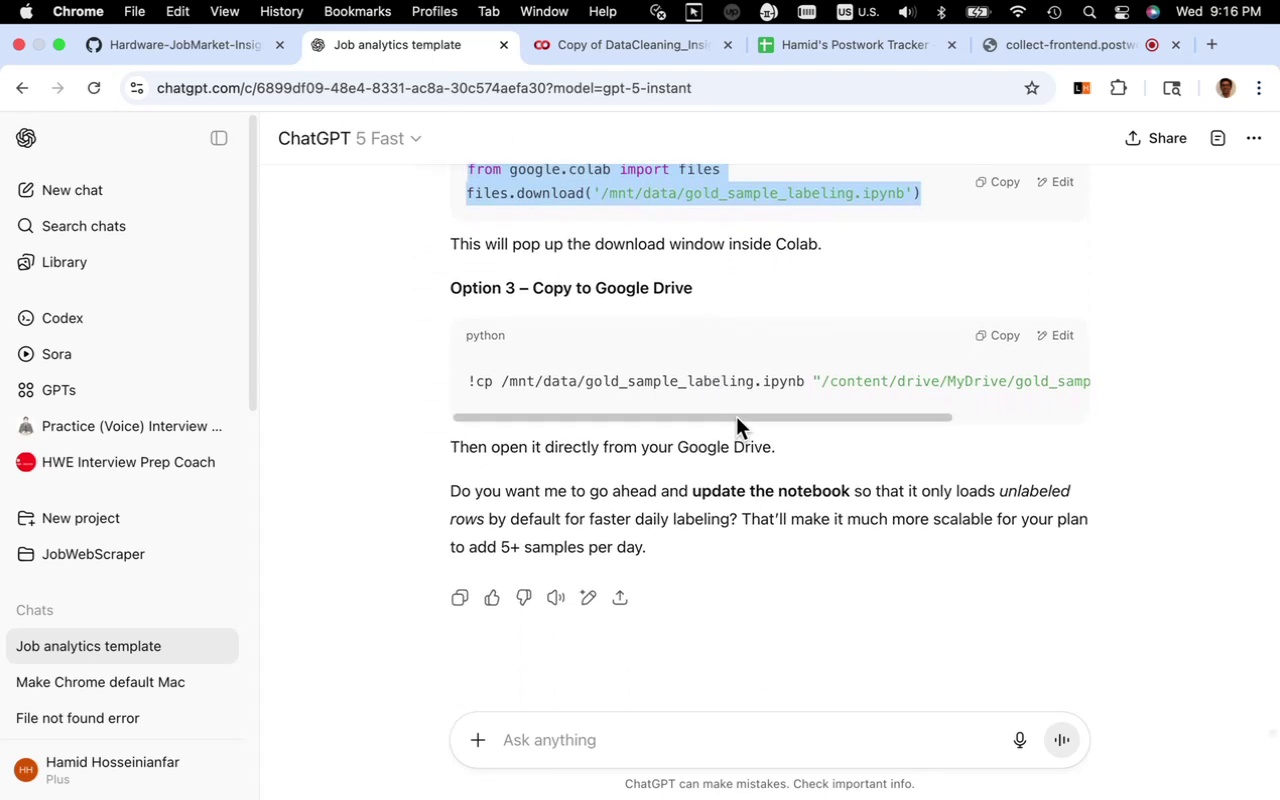 
left_click_drag(start_coordinate=[736, 417], to_coordinate=[716, 437])
 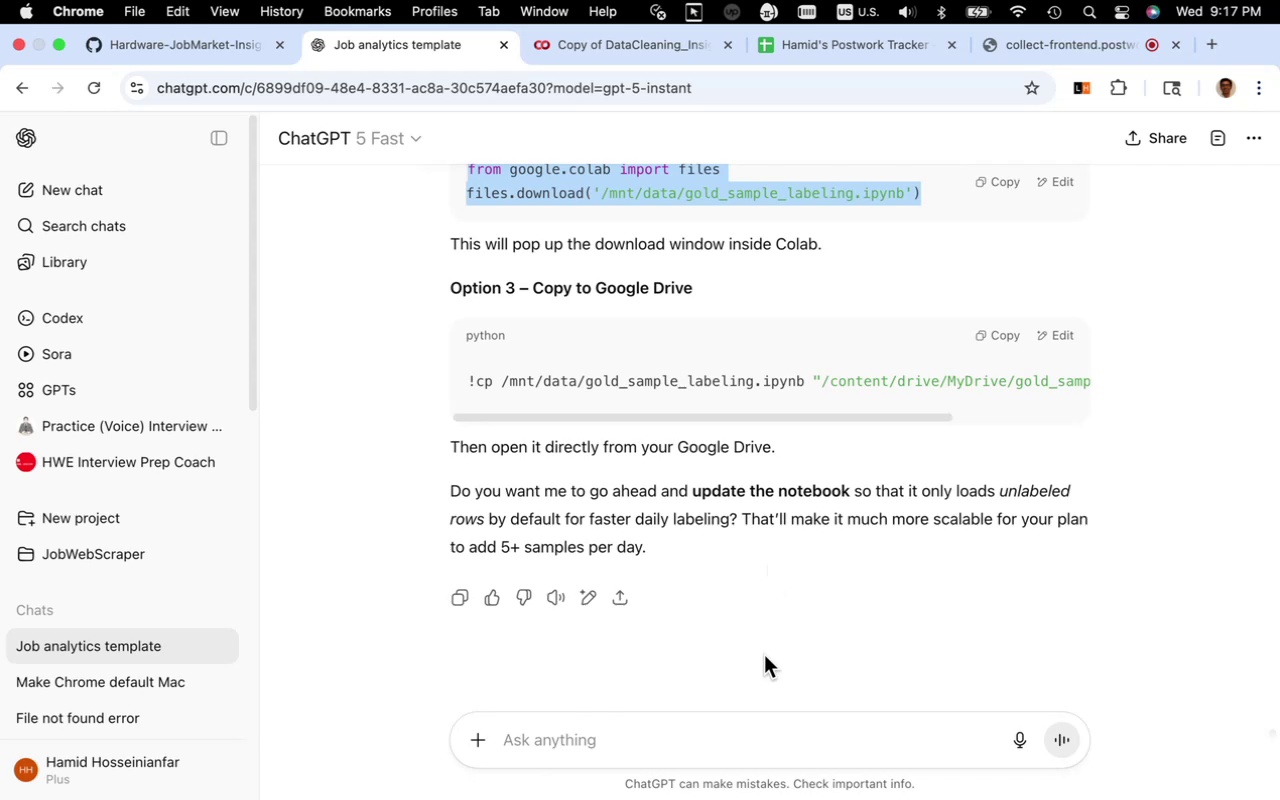 
wait(6.57)
 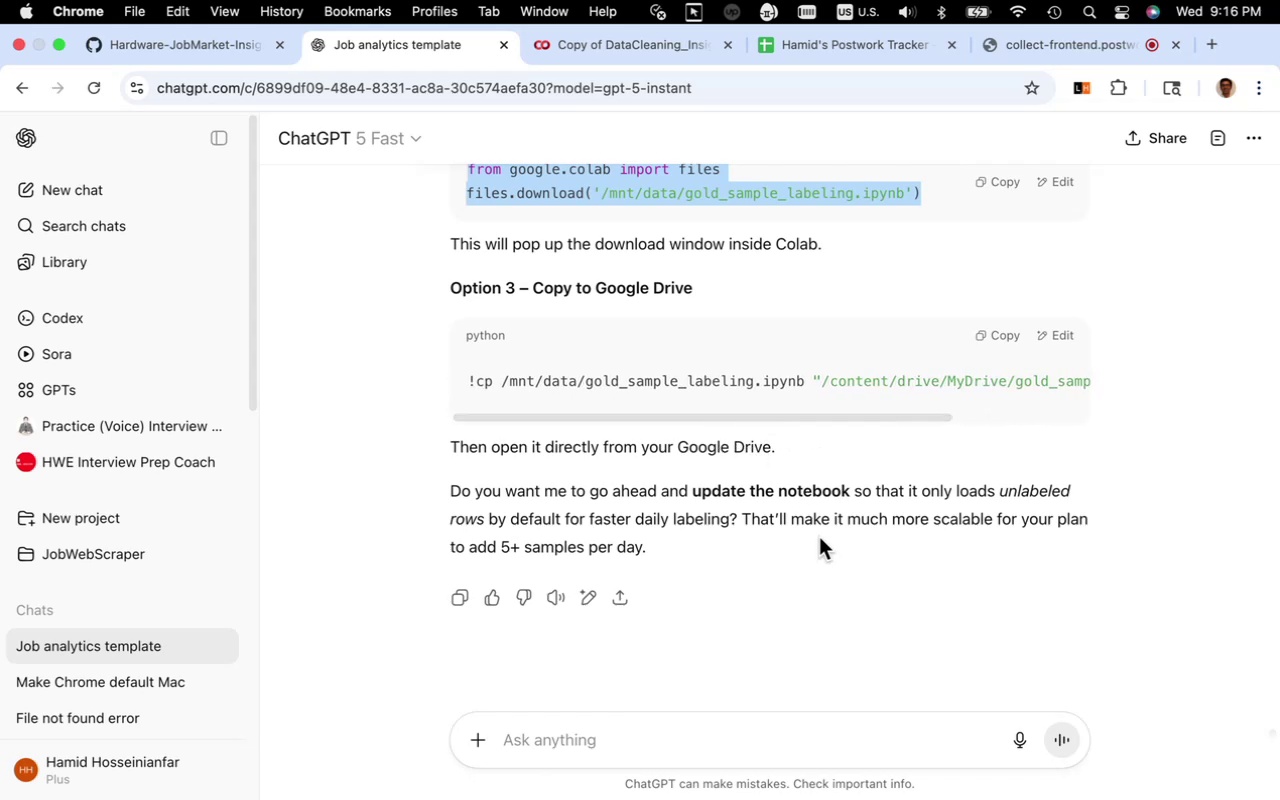 
left_click([764, 724])
 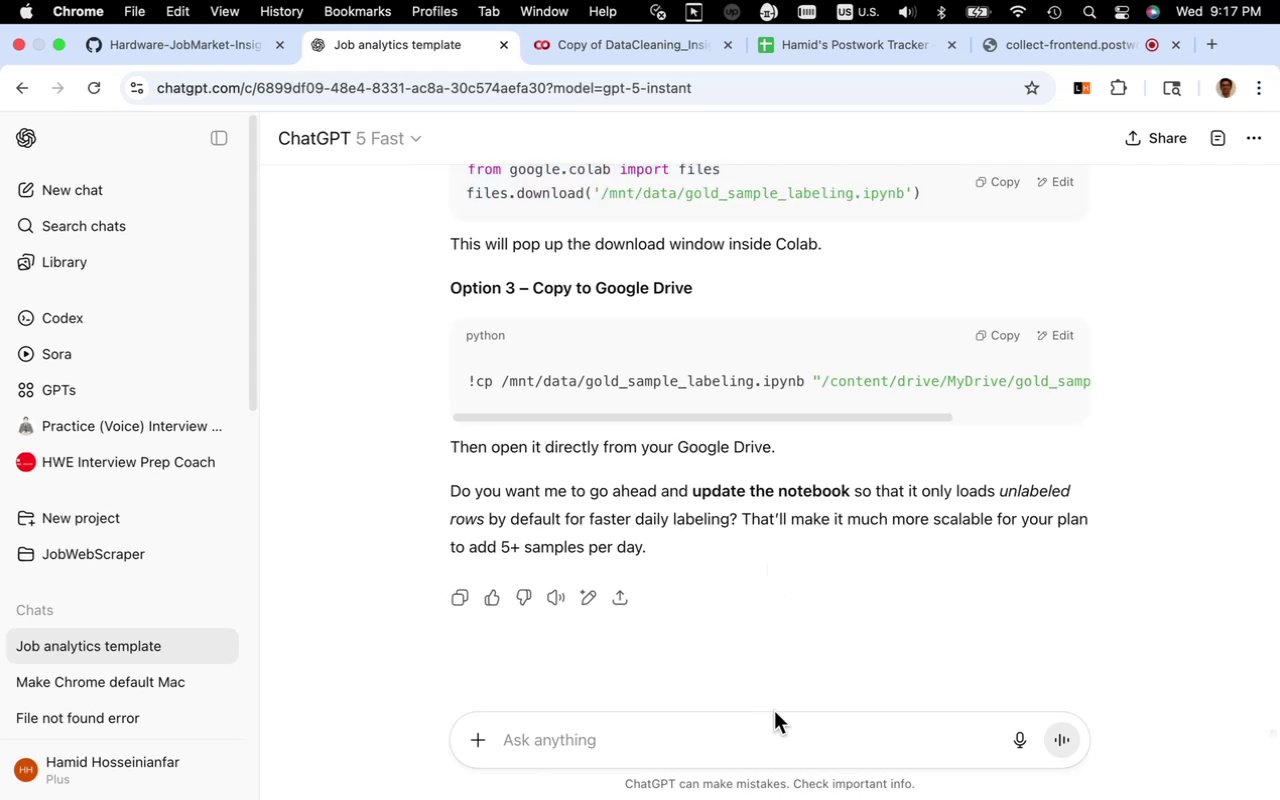 
scroll: coordinate [774, 711], scroll_direction: up, amount: 5.0
 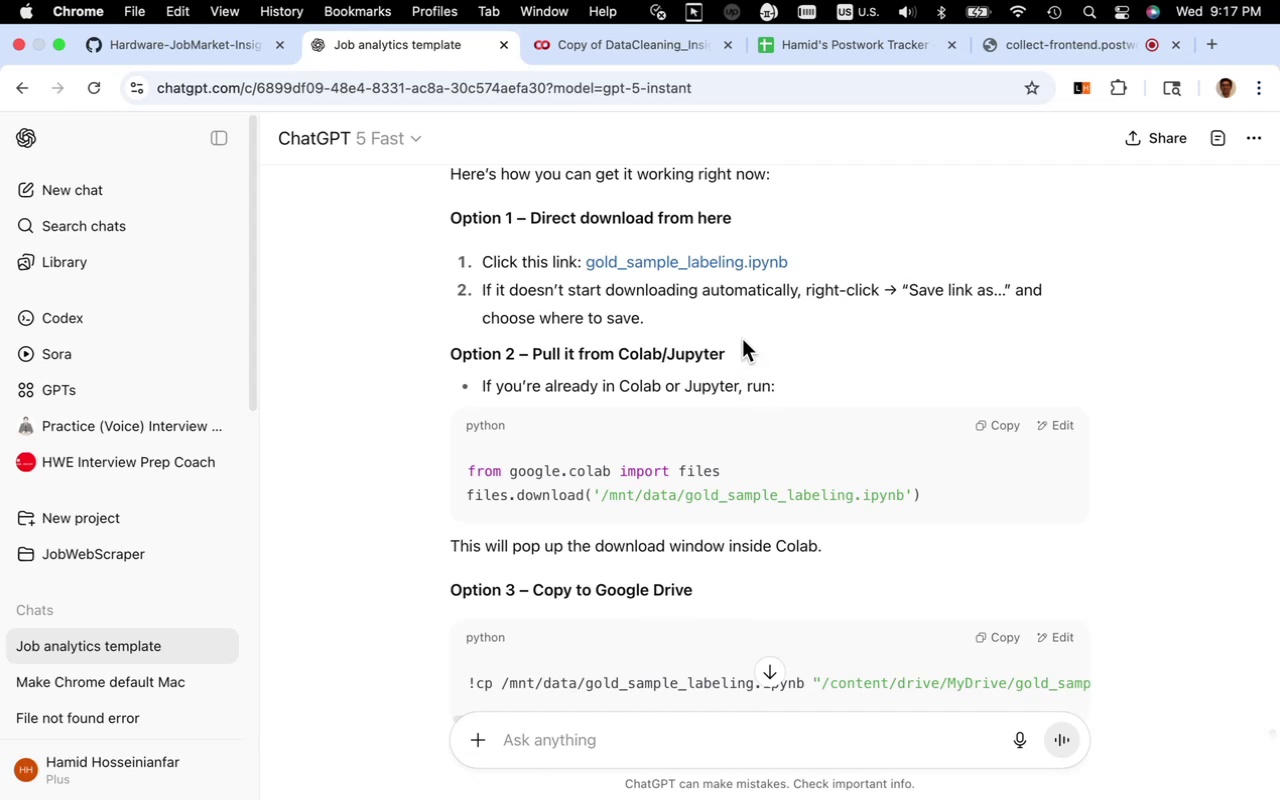 
wait(5.85)
 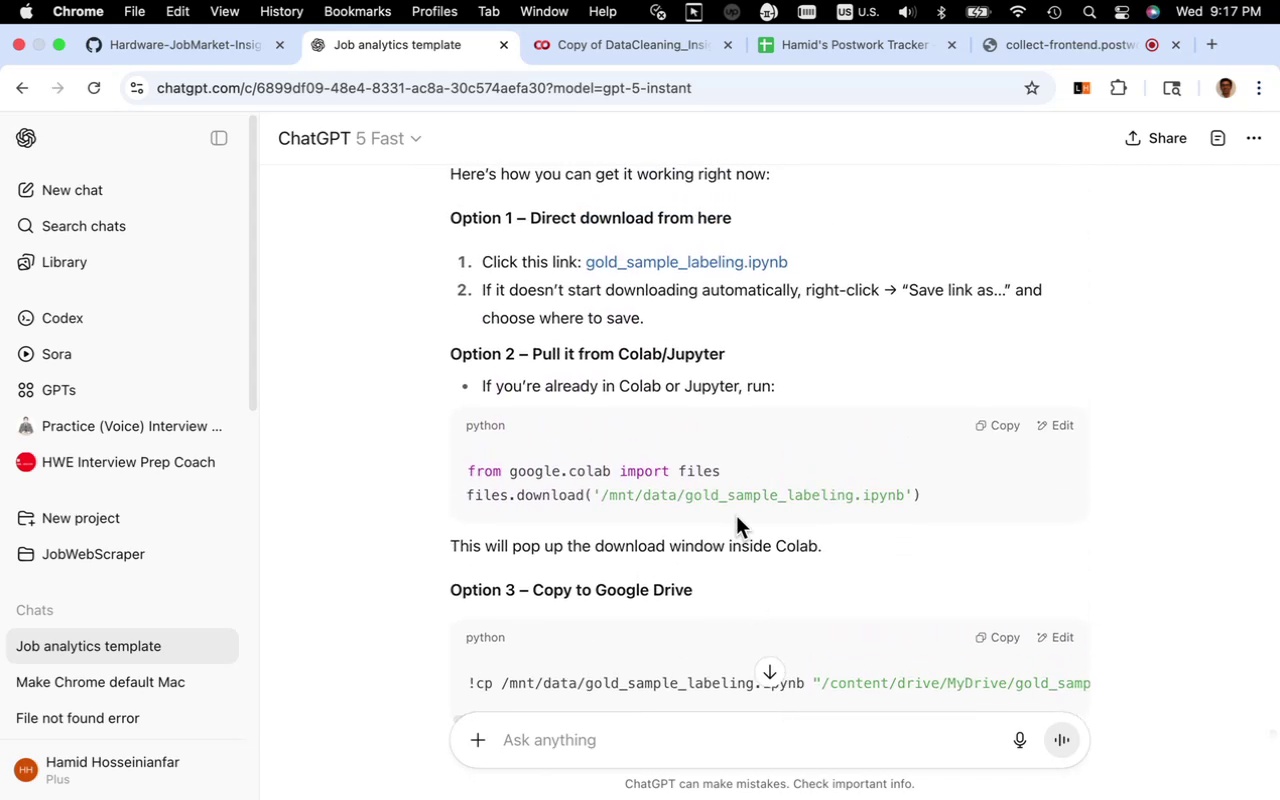 
right_click([725, 257])
 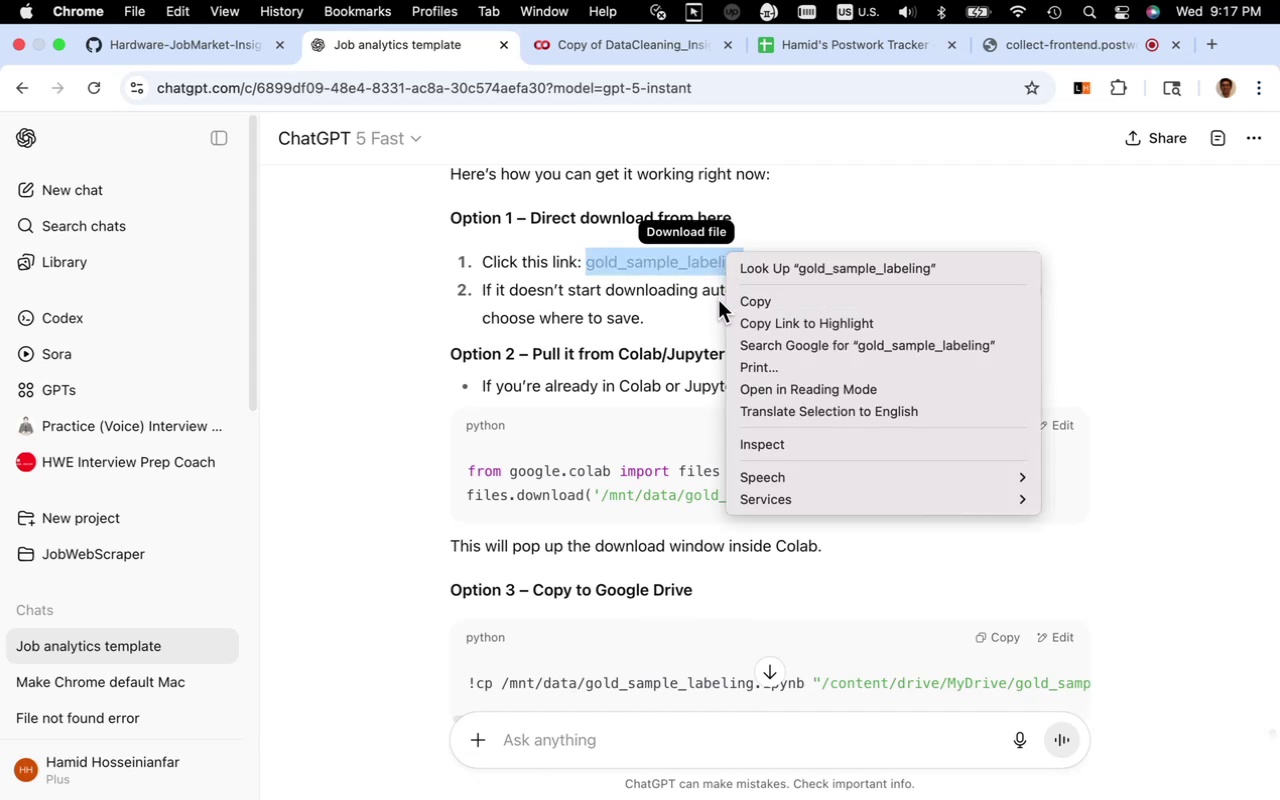 
left_click([701, 317])
 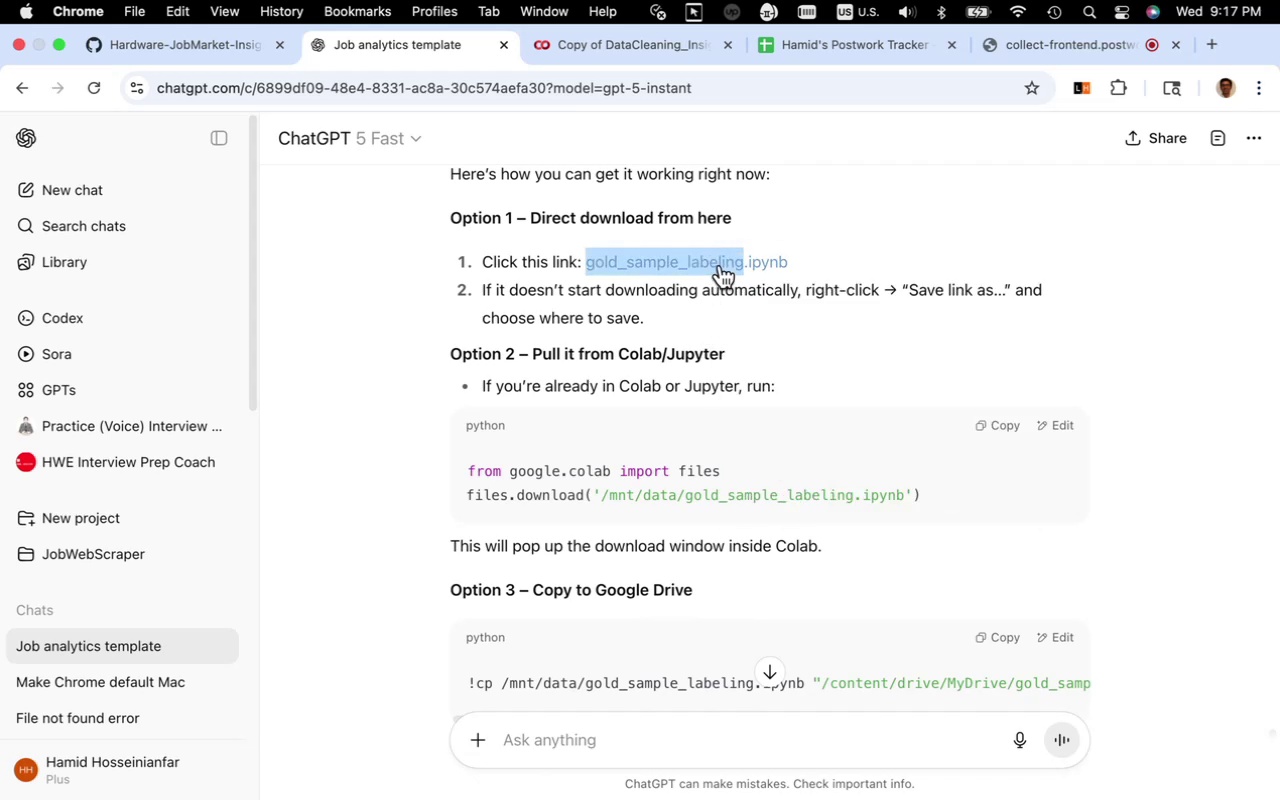 
right_click([720, 265])
 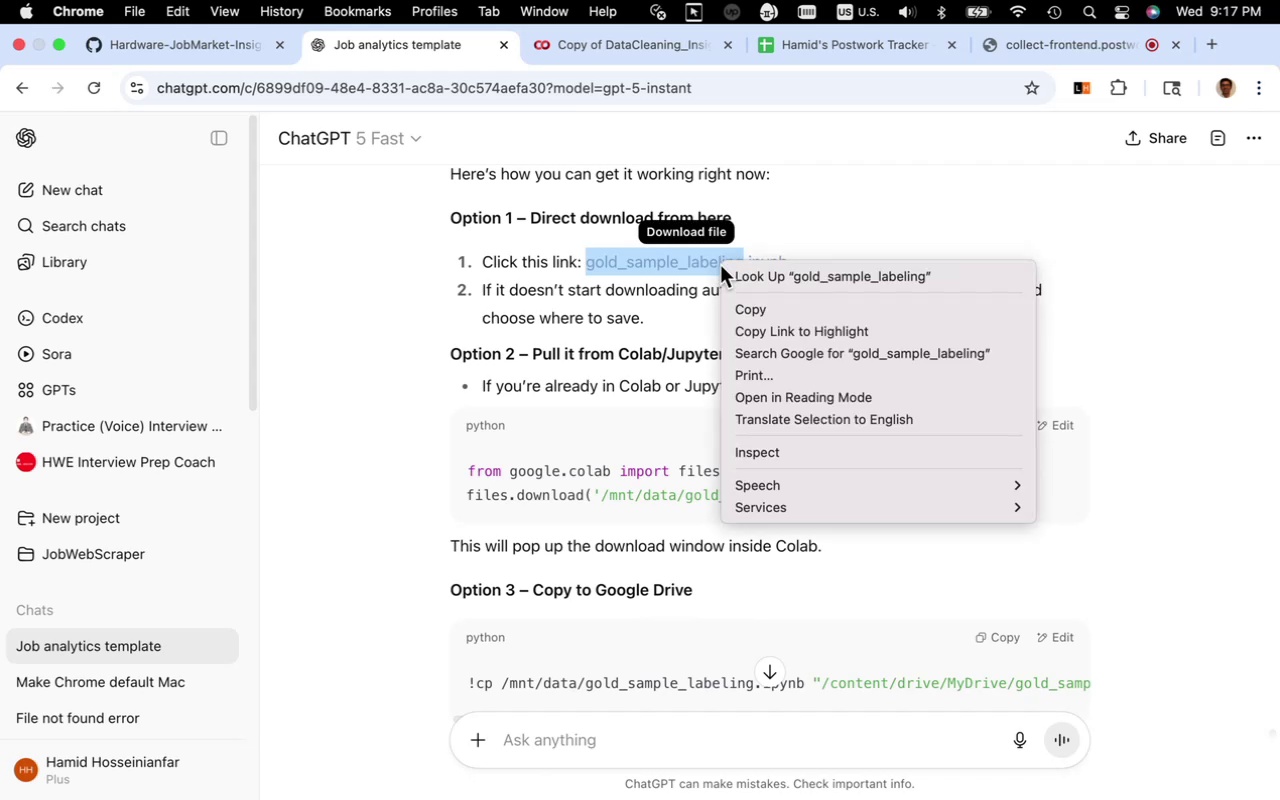 
wait(6.71)
 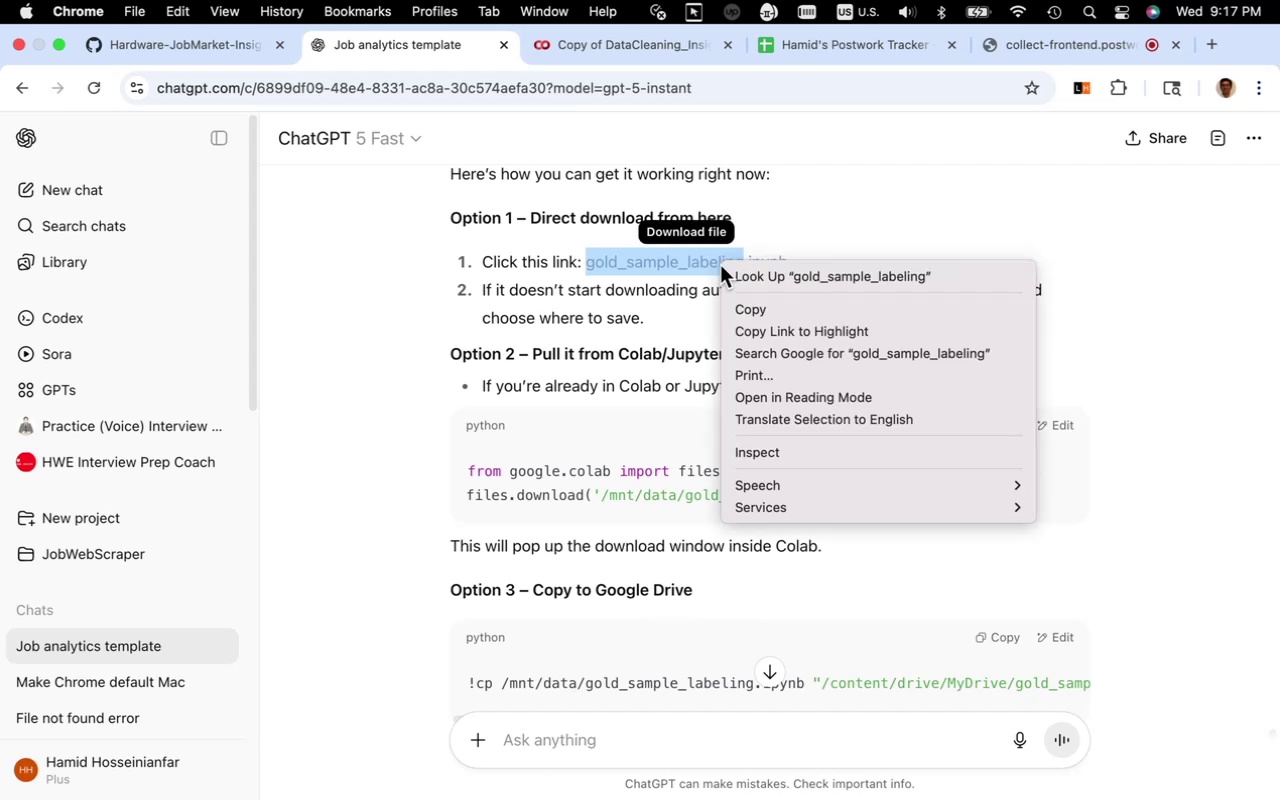 
left_click([697, 286])
 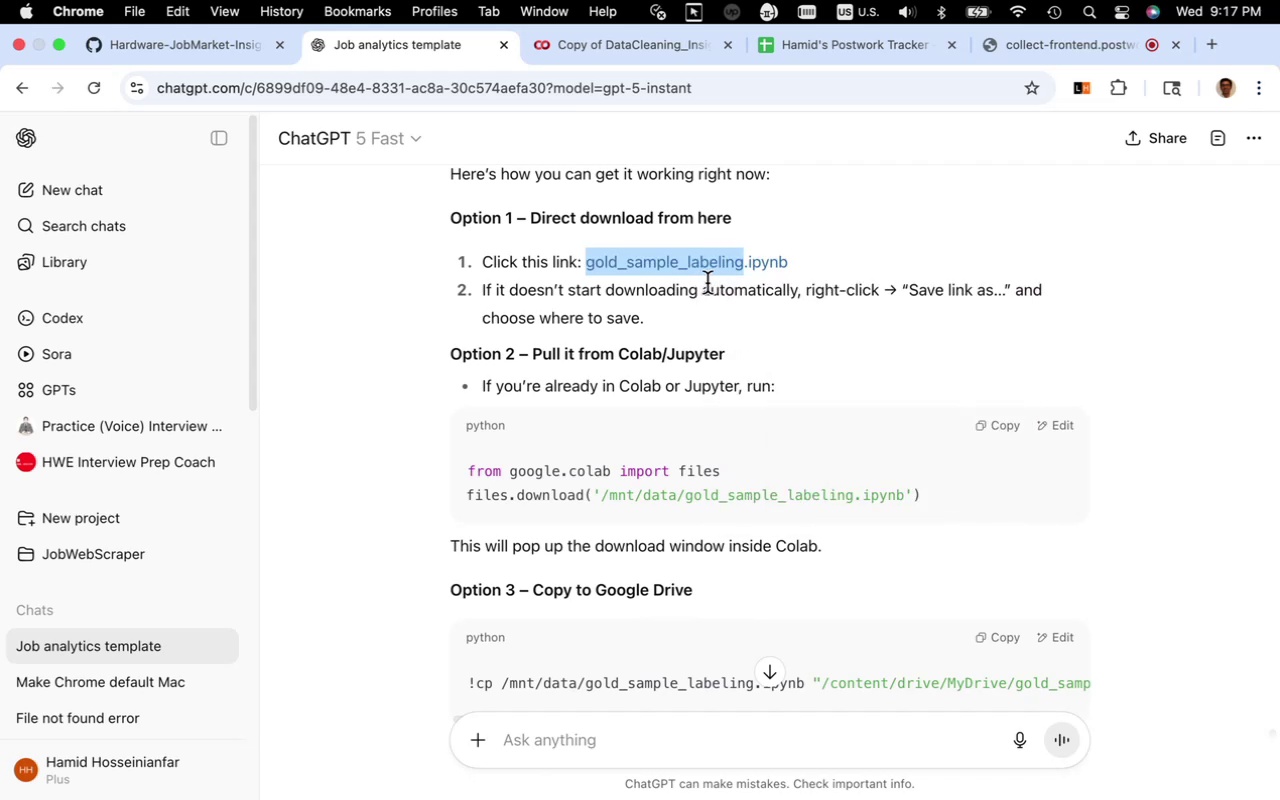 
left_click([707, 283])
 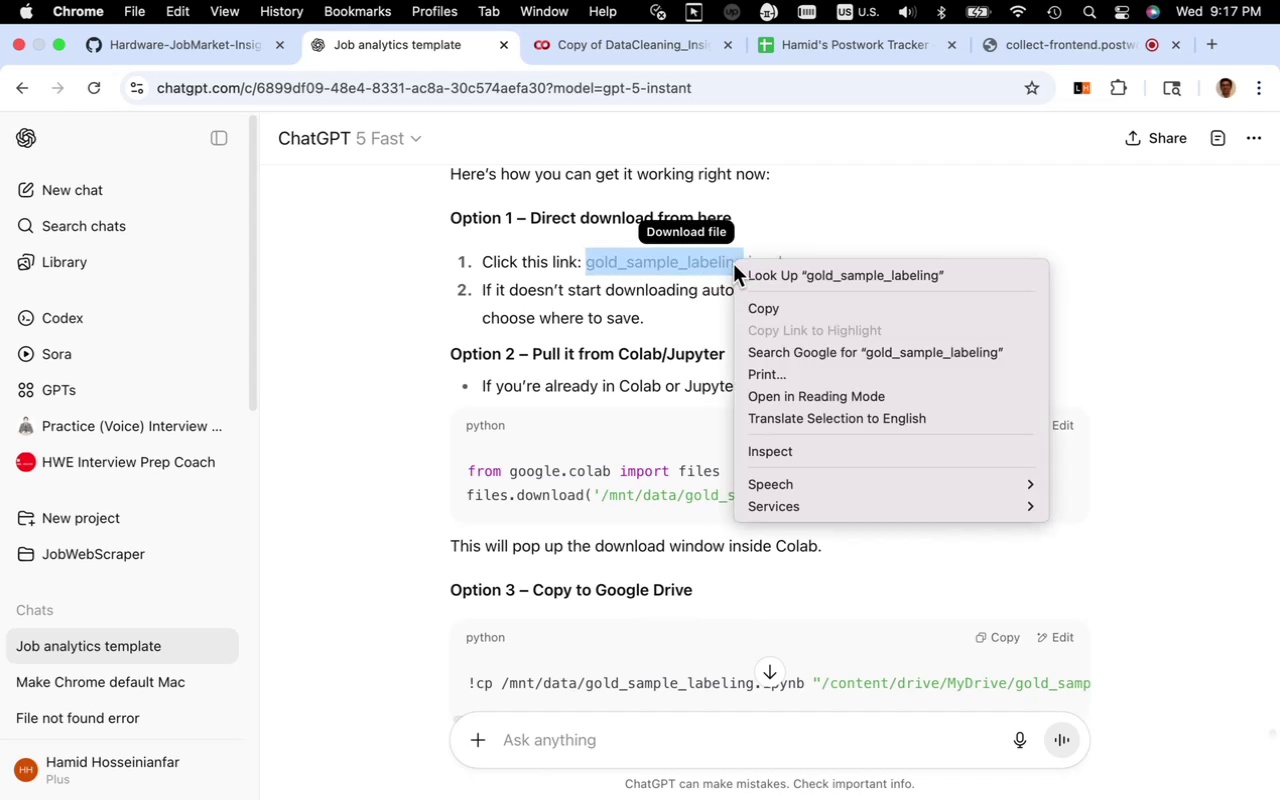 
right_click([733, 264])
 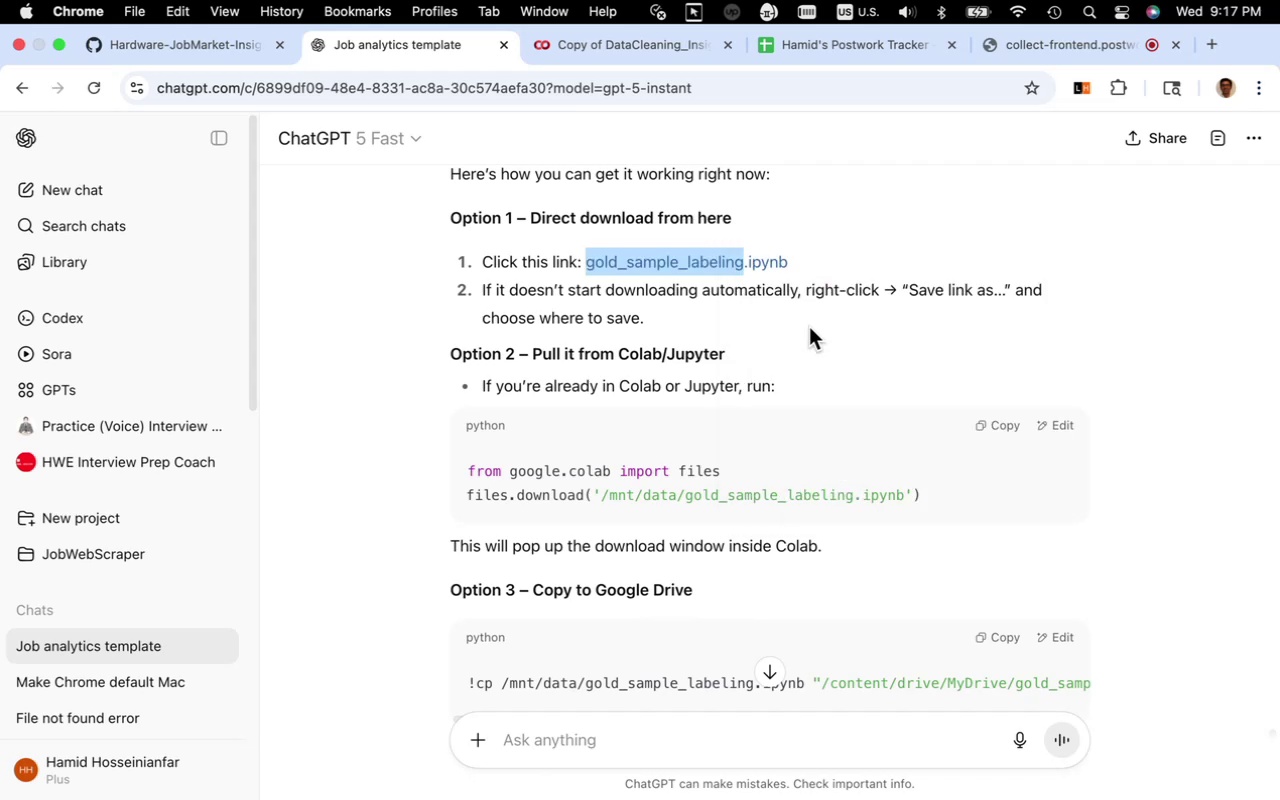 
wait(6.14)
 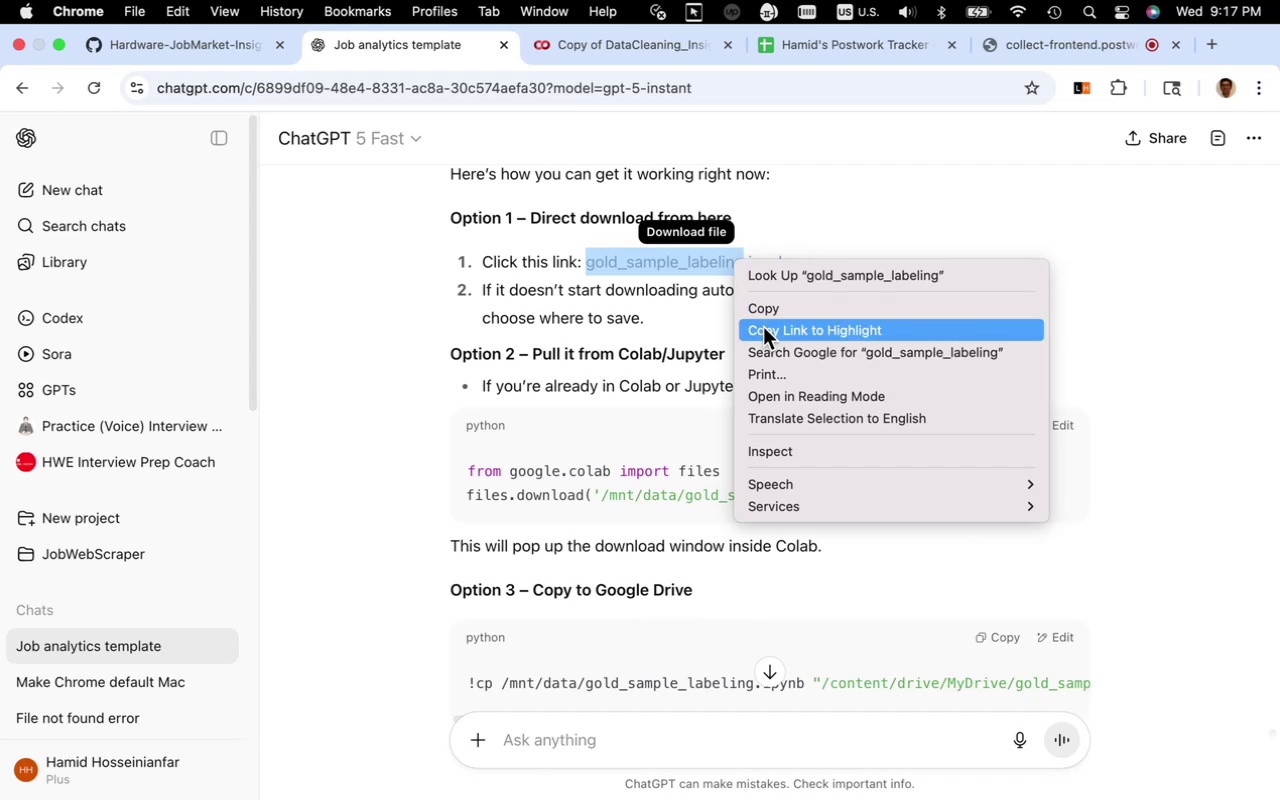 
left_click([1219, 38])
 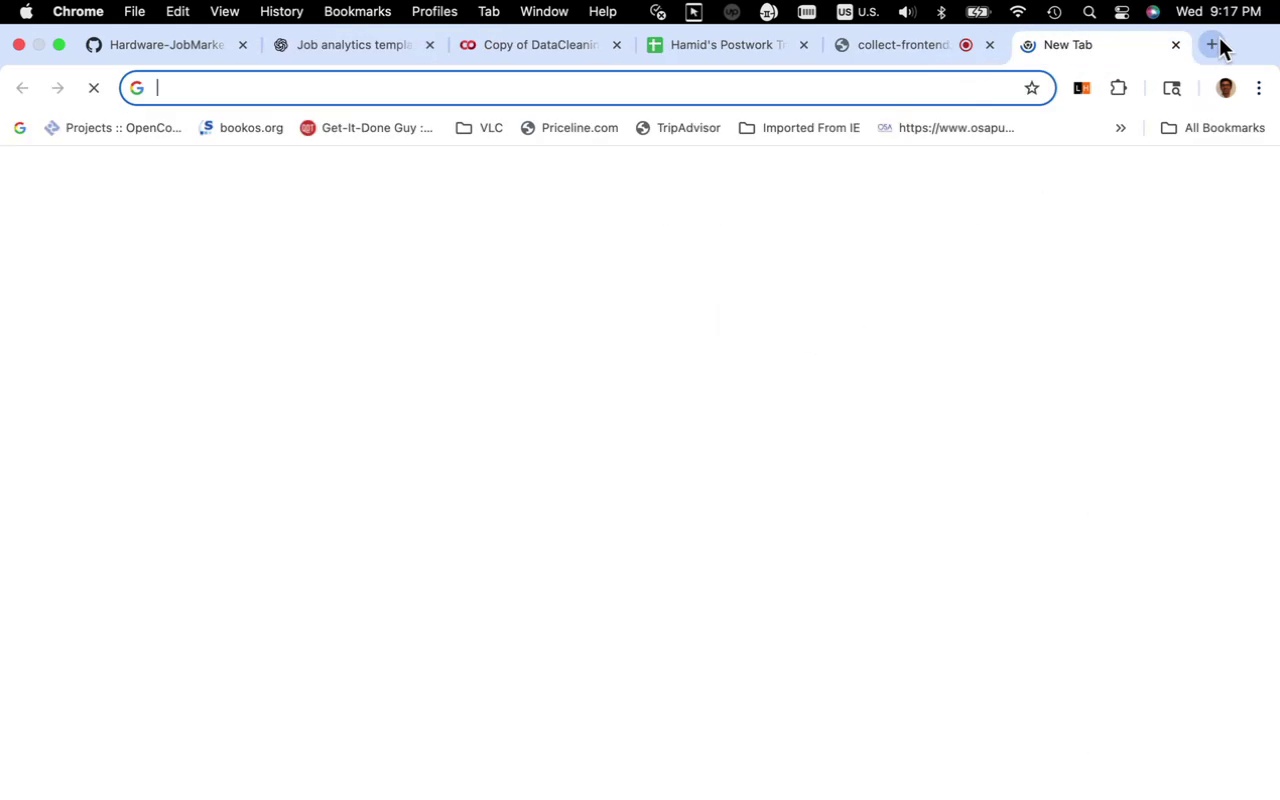 
key(Meta+V)
 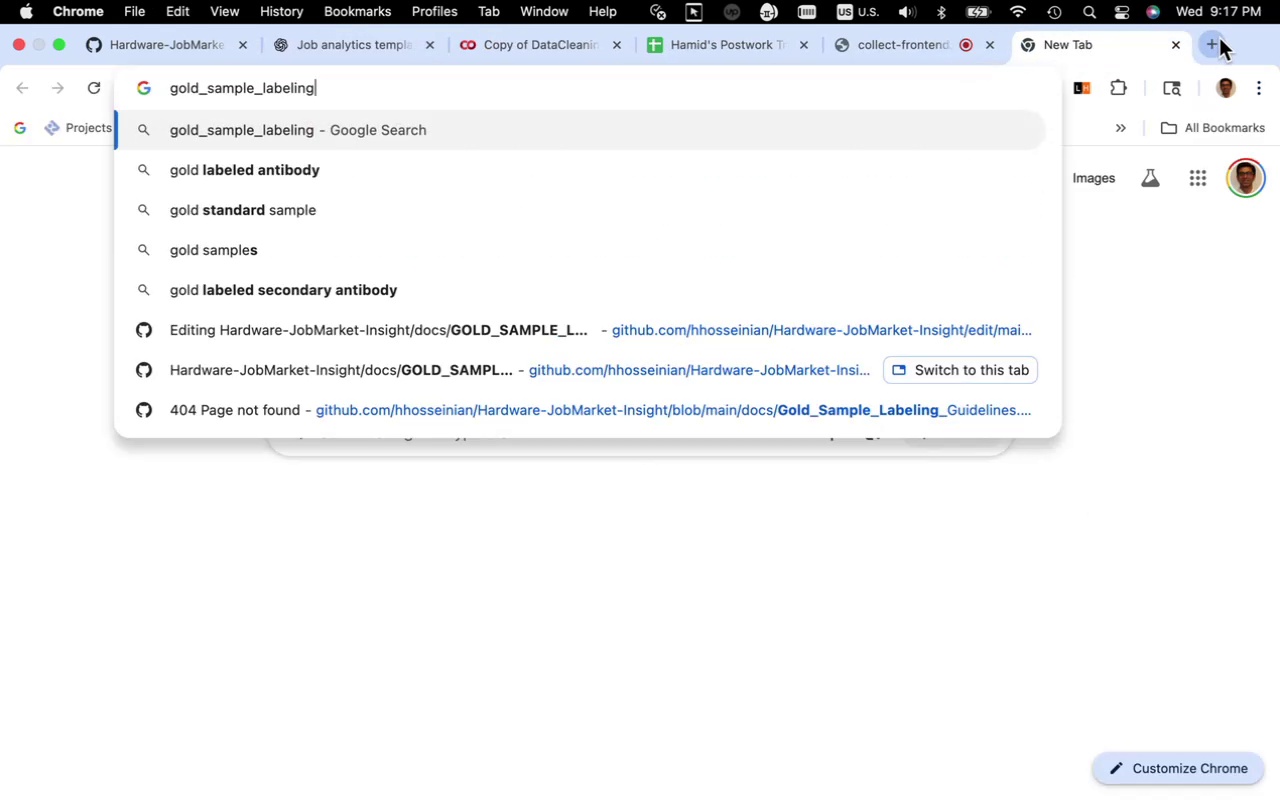 
key(Meta+Z)
 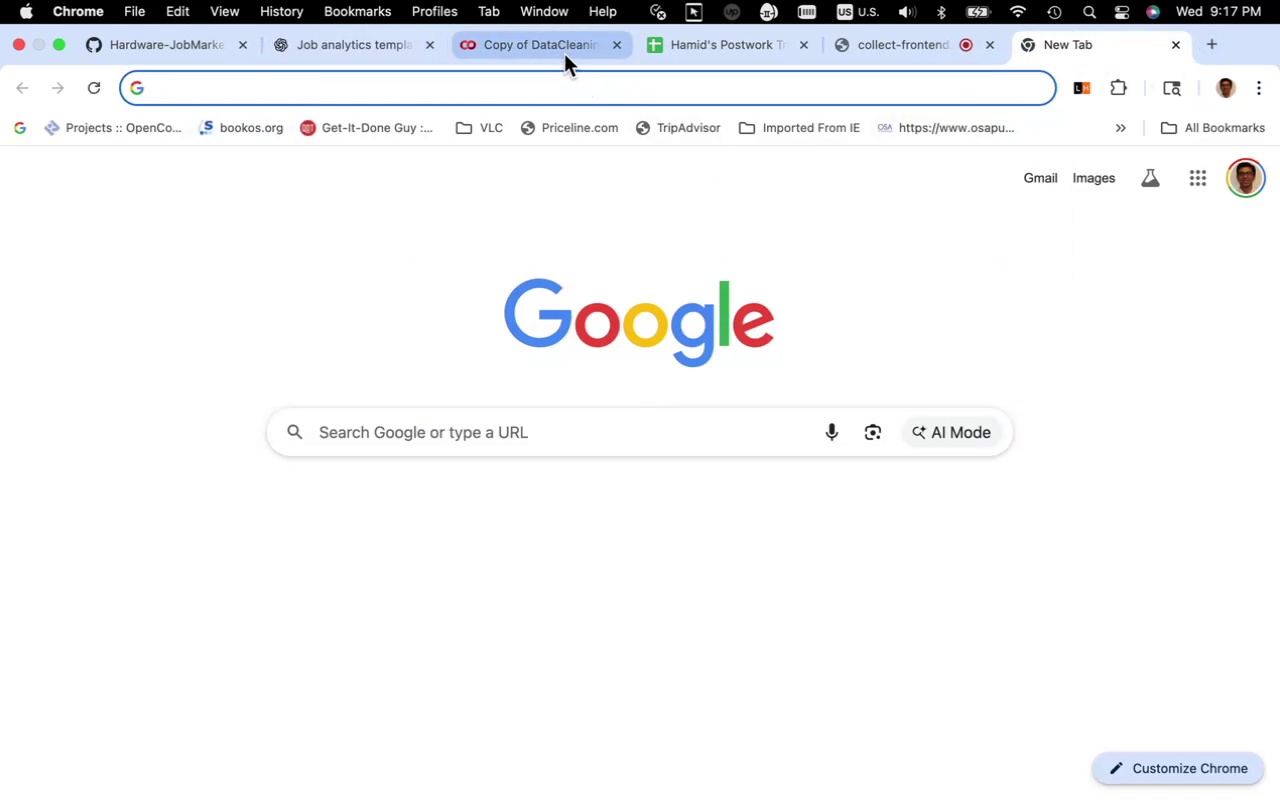 
left_click([564, 54])
 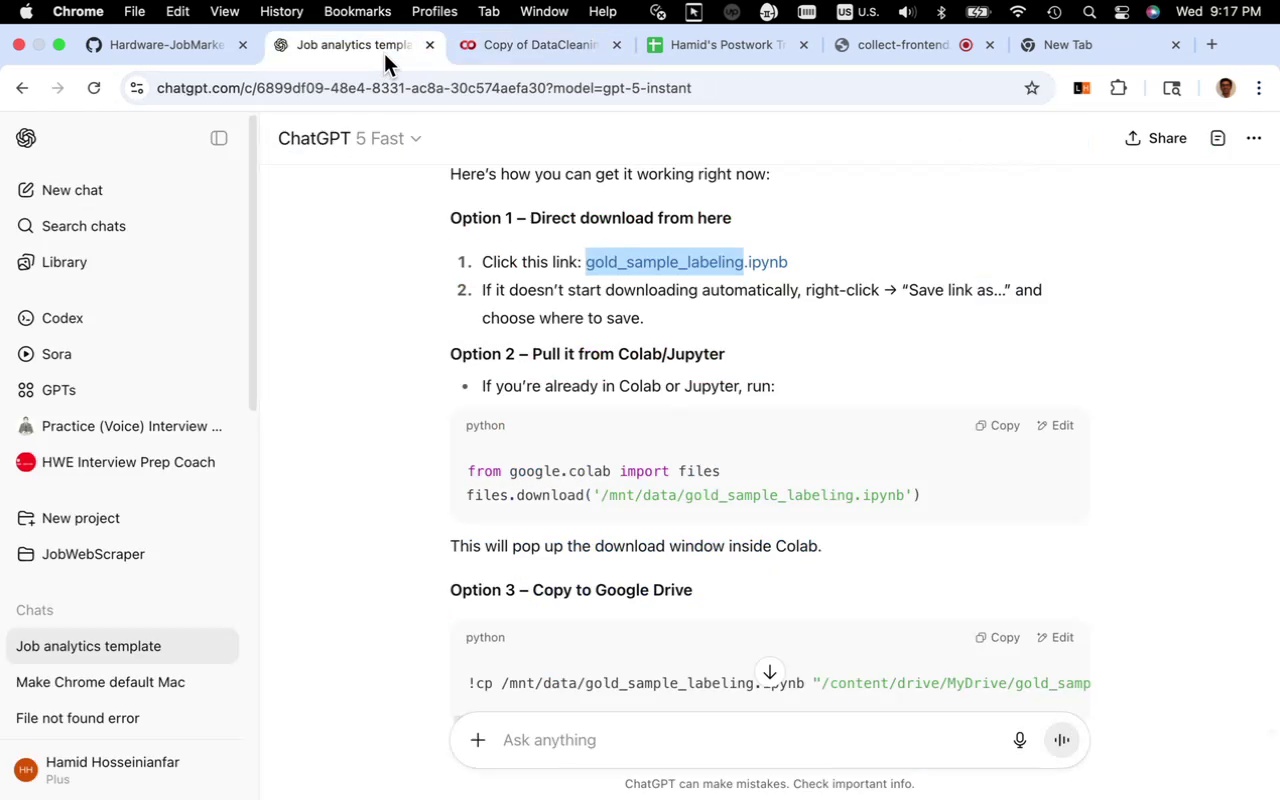 
left_click([384, 54])
 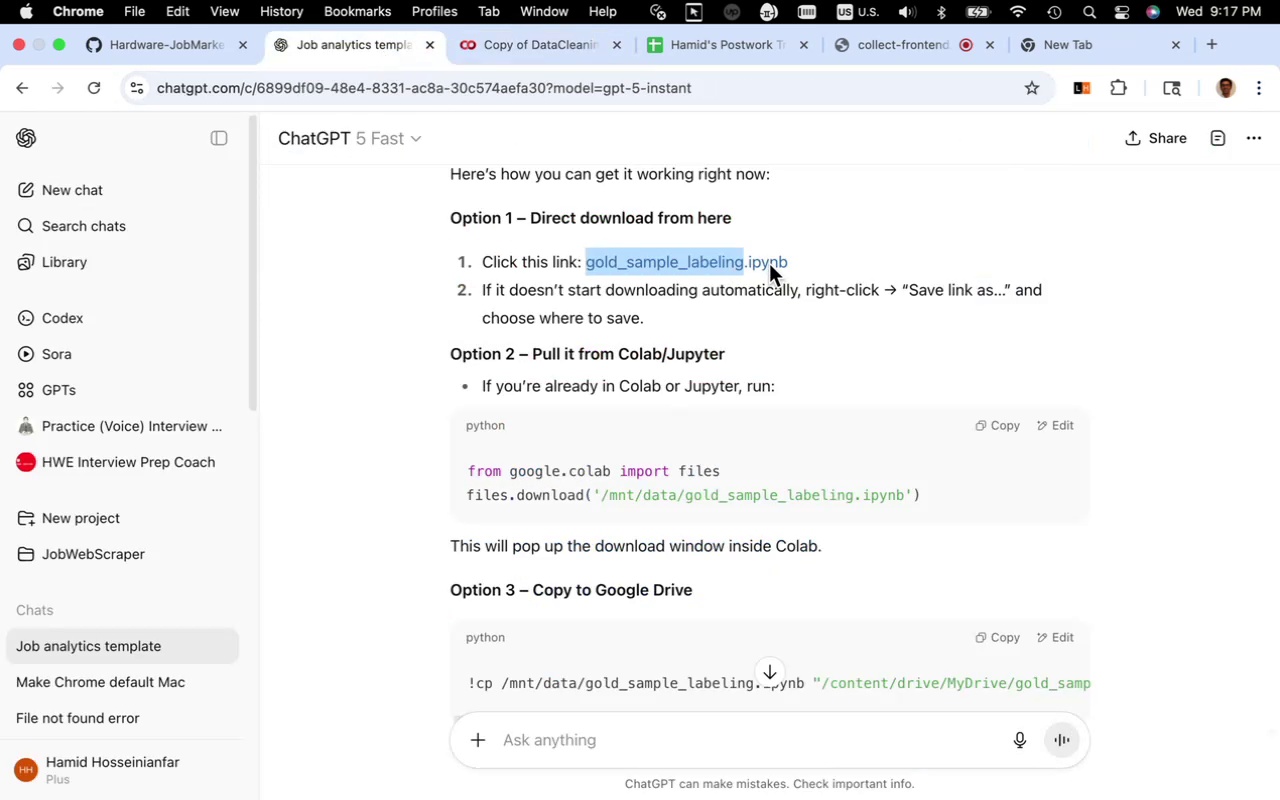 
left_click([769, 264])
 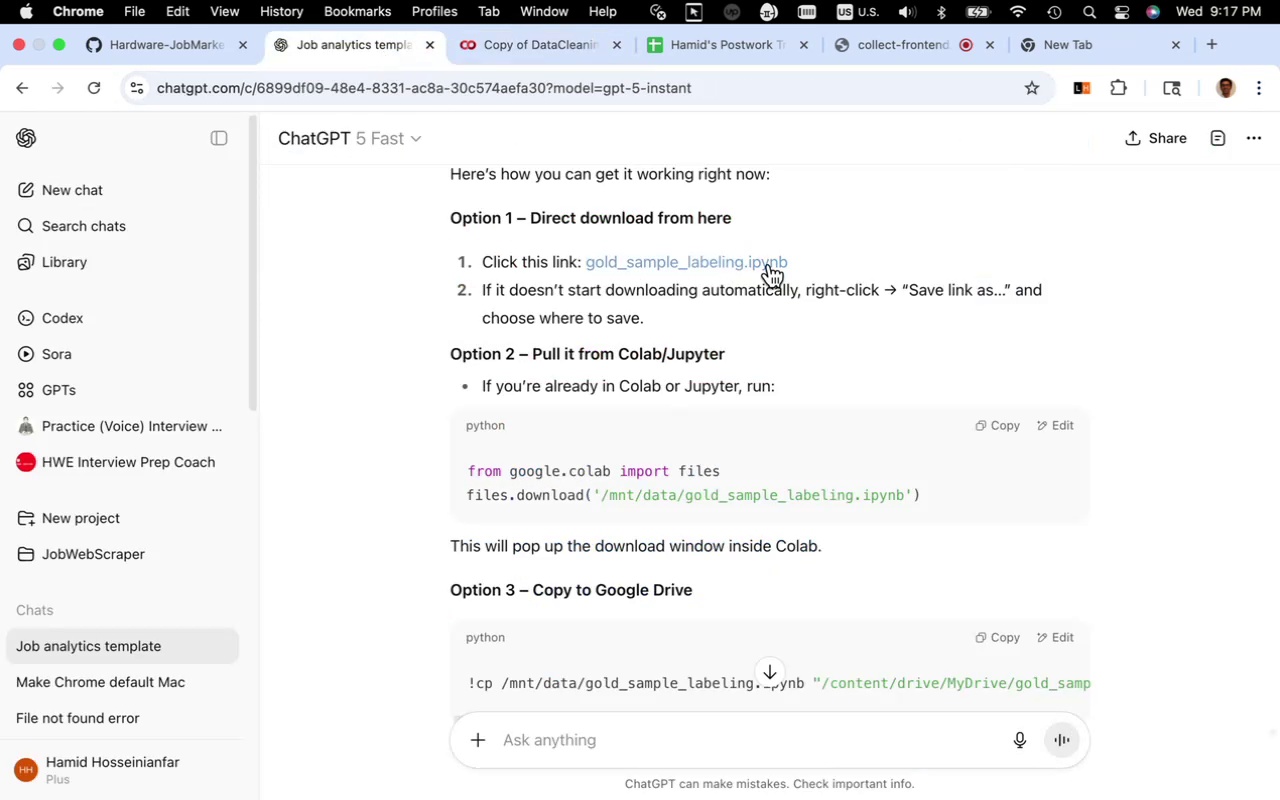 
left_click([769, 264])
 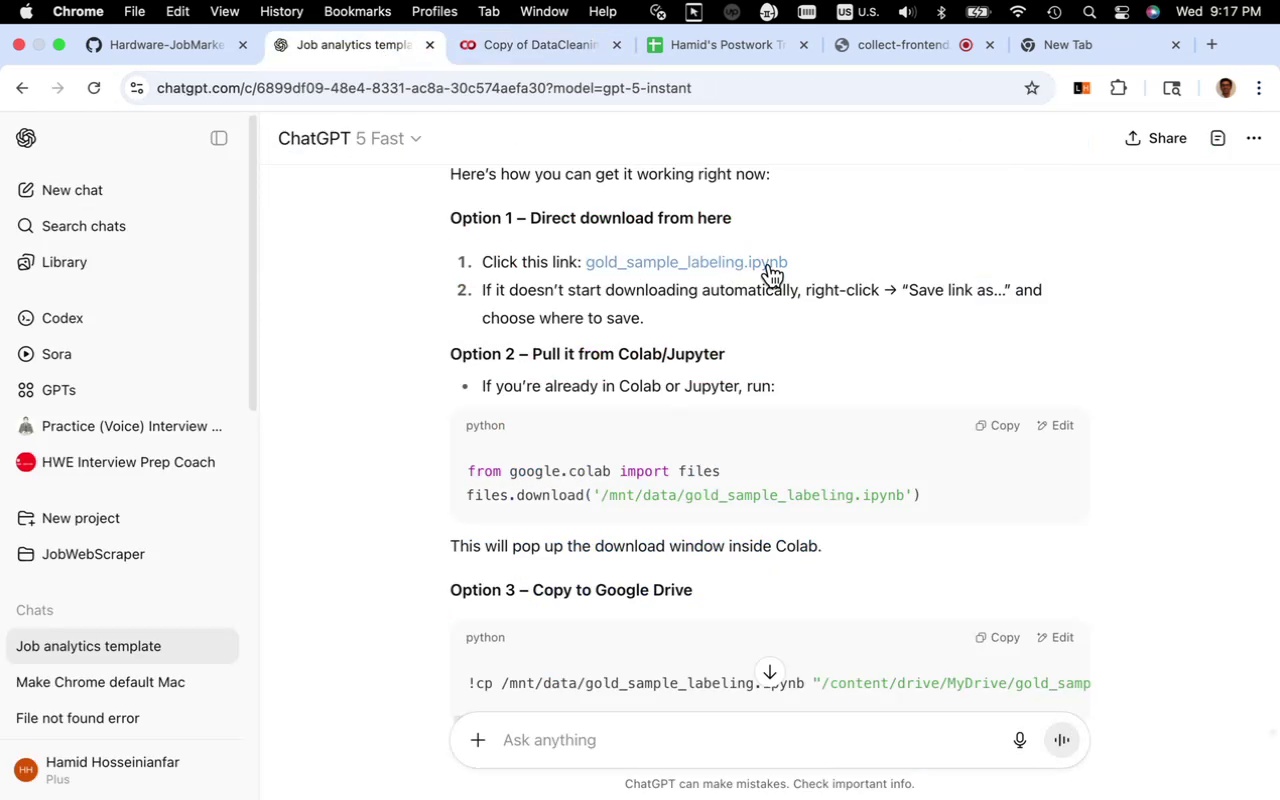 
wait(8.06)
 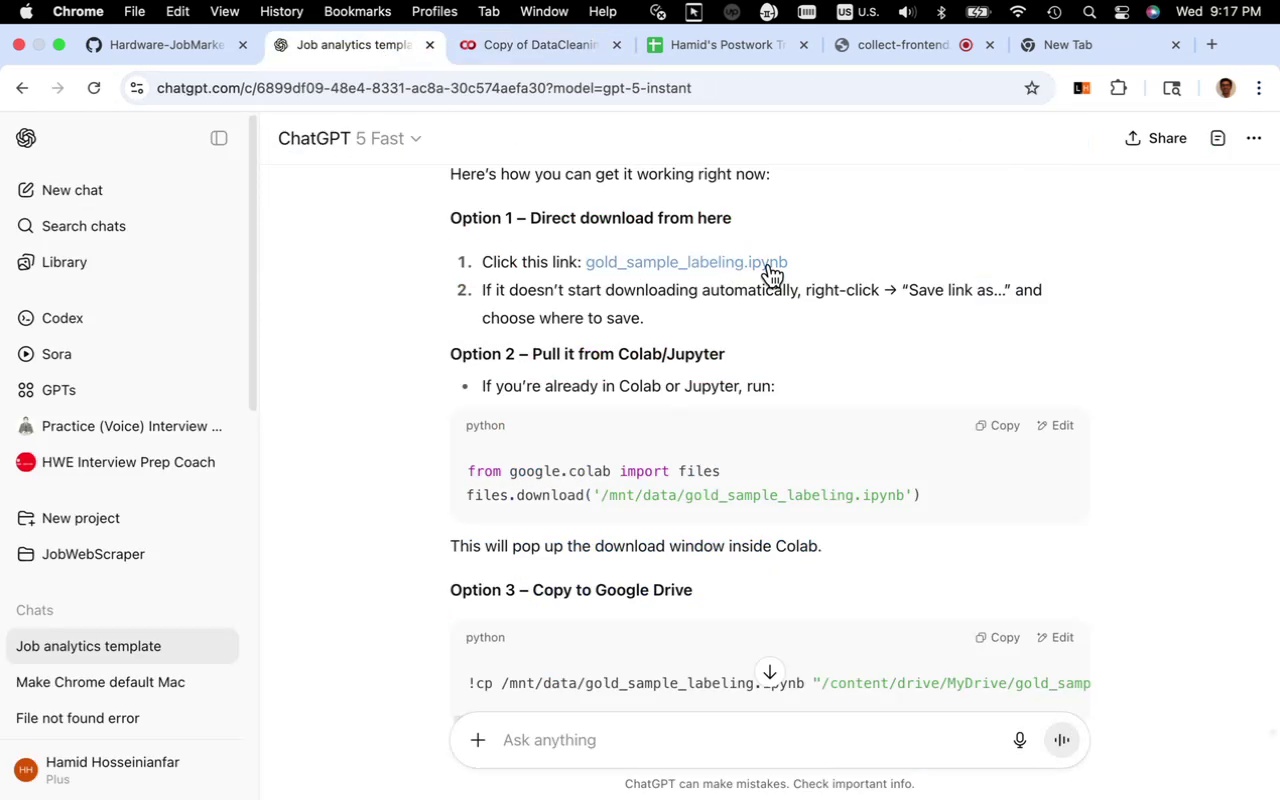 
scroll: coordinate [762, 277], scroll_direction: down, amount: 16.0
 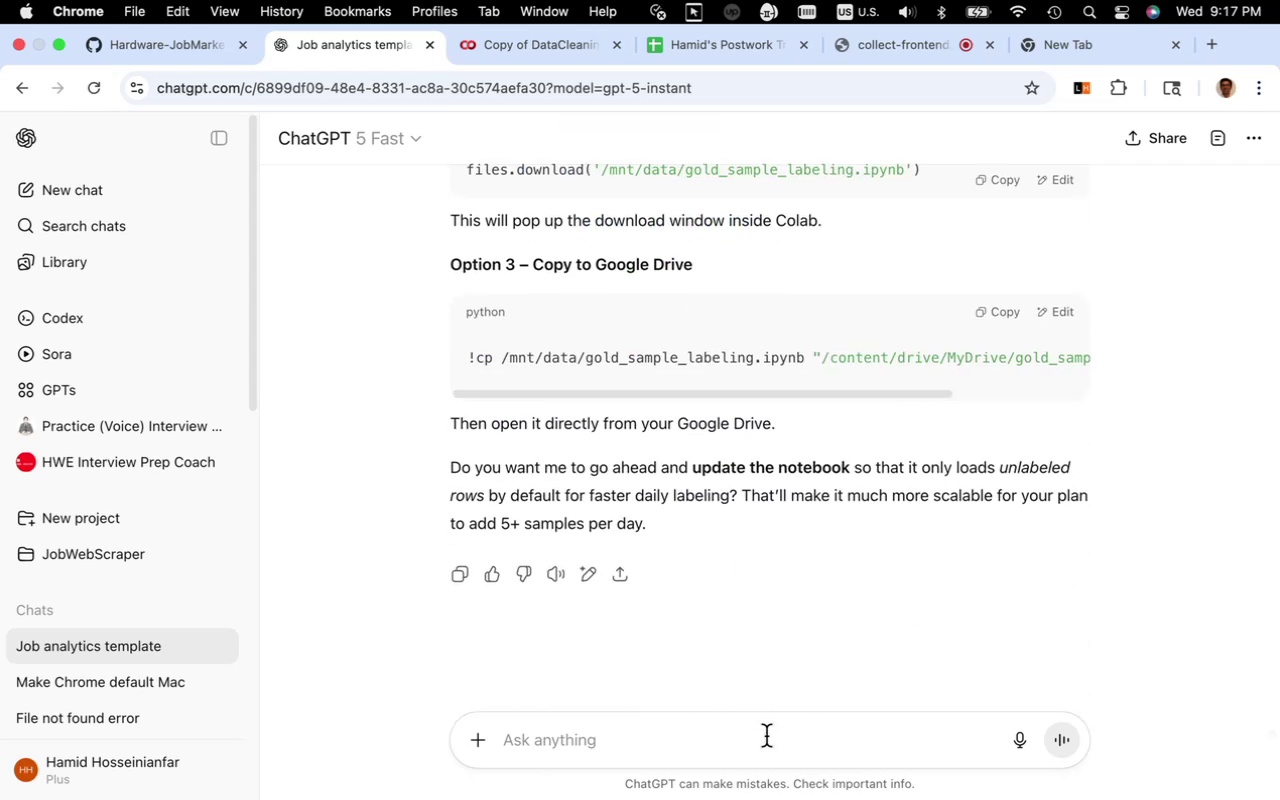 
left_click([766, 736])
 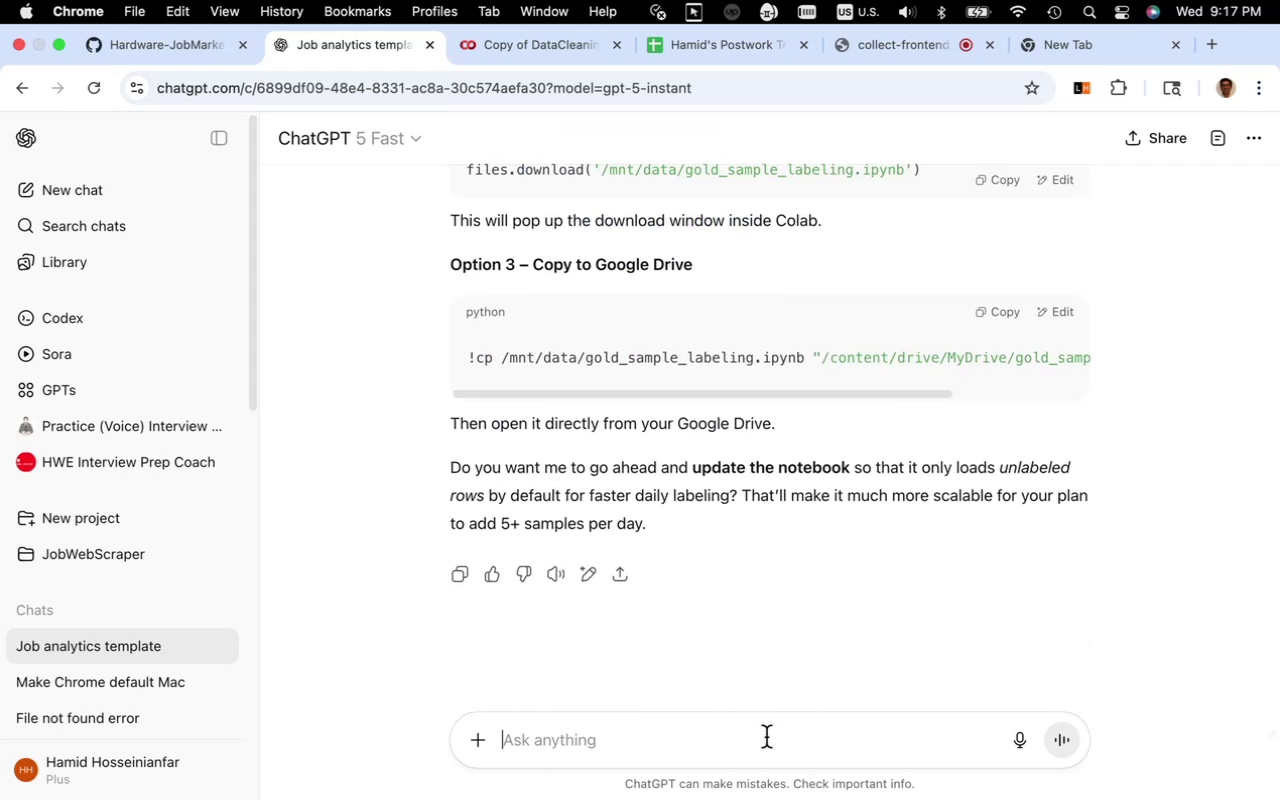 
type(option 2,3 does not work. can you r)
key(Backspace)
type(provide another link)
 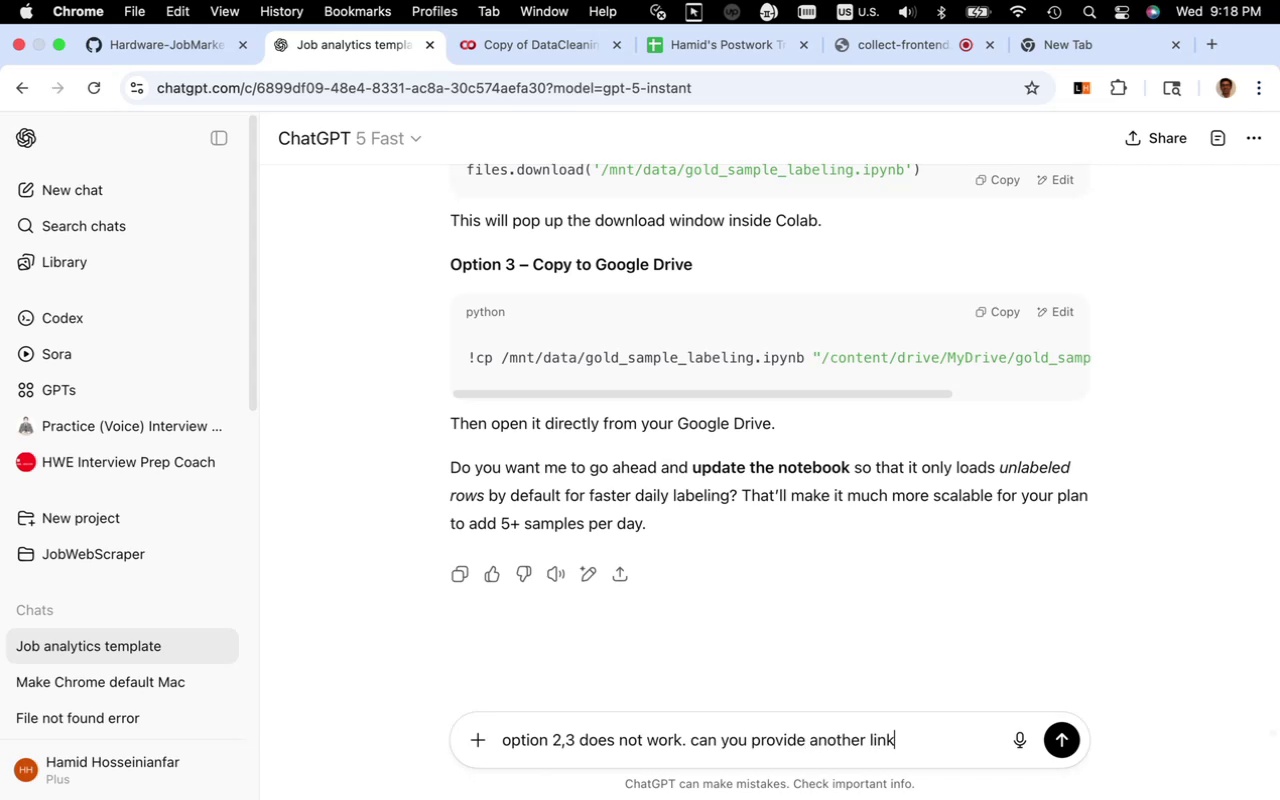 
key(Enter)
 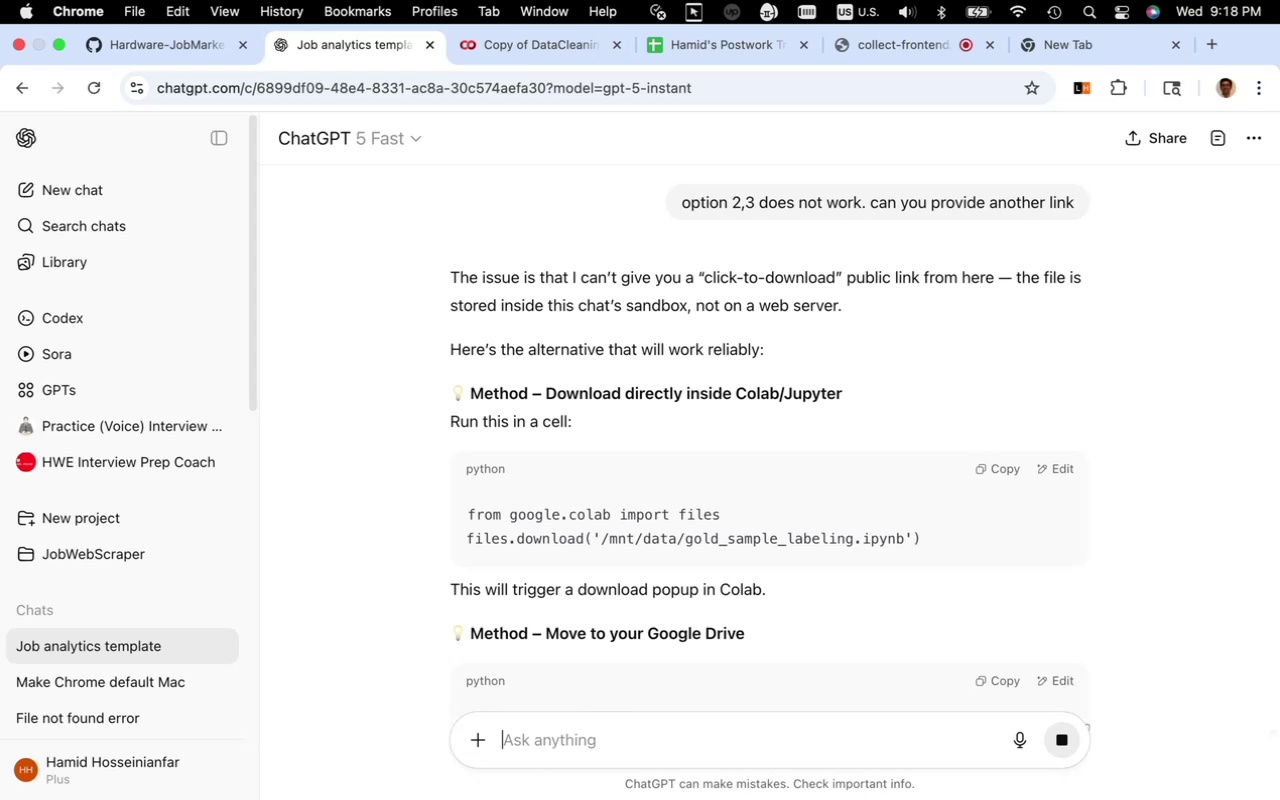 
wait(39.85)
 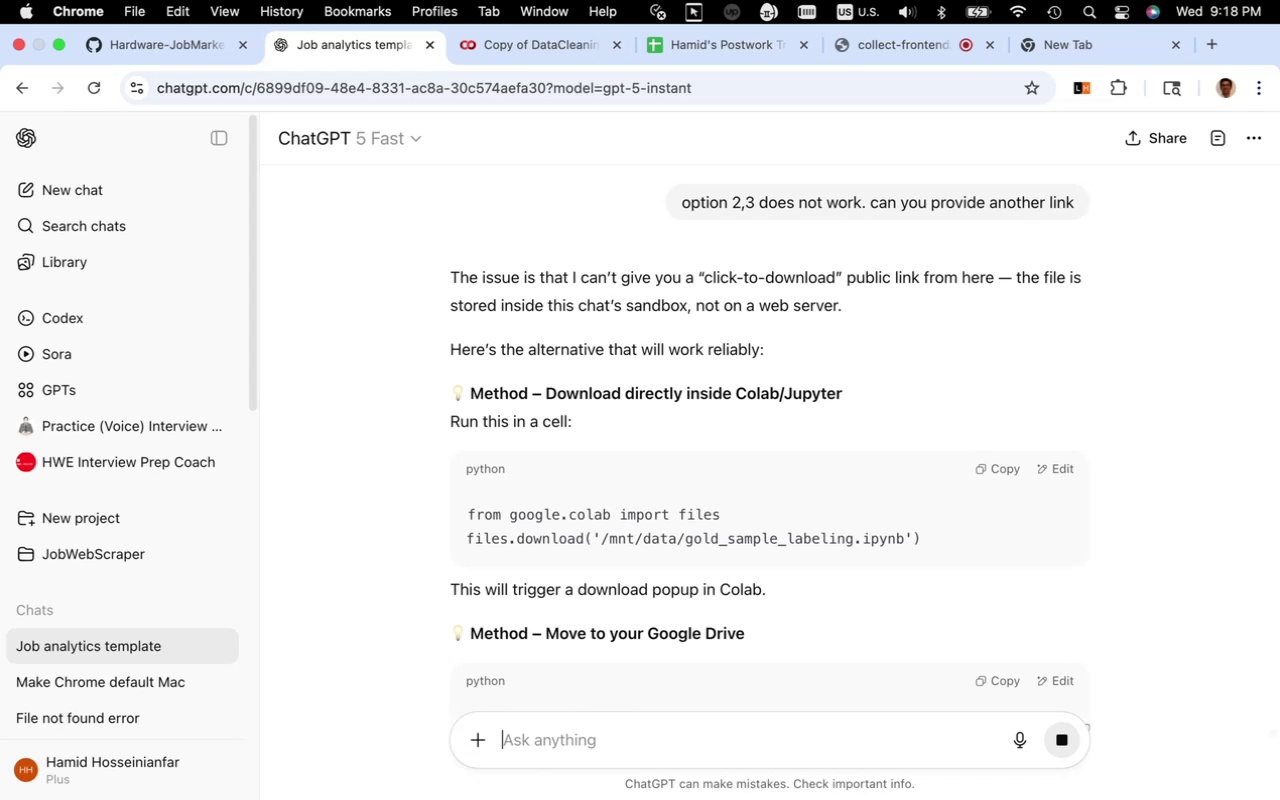 
scroll: coordinate [709, 490], scroll_direction: down, amount: 19.0
 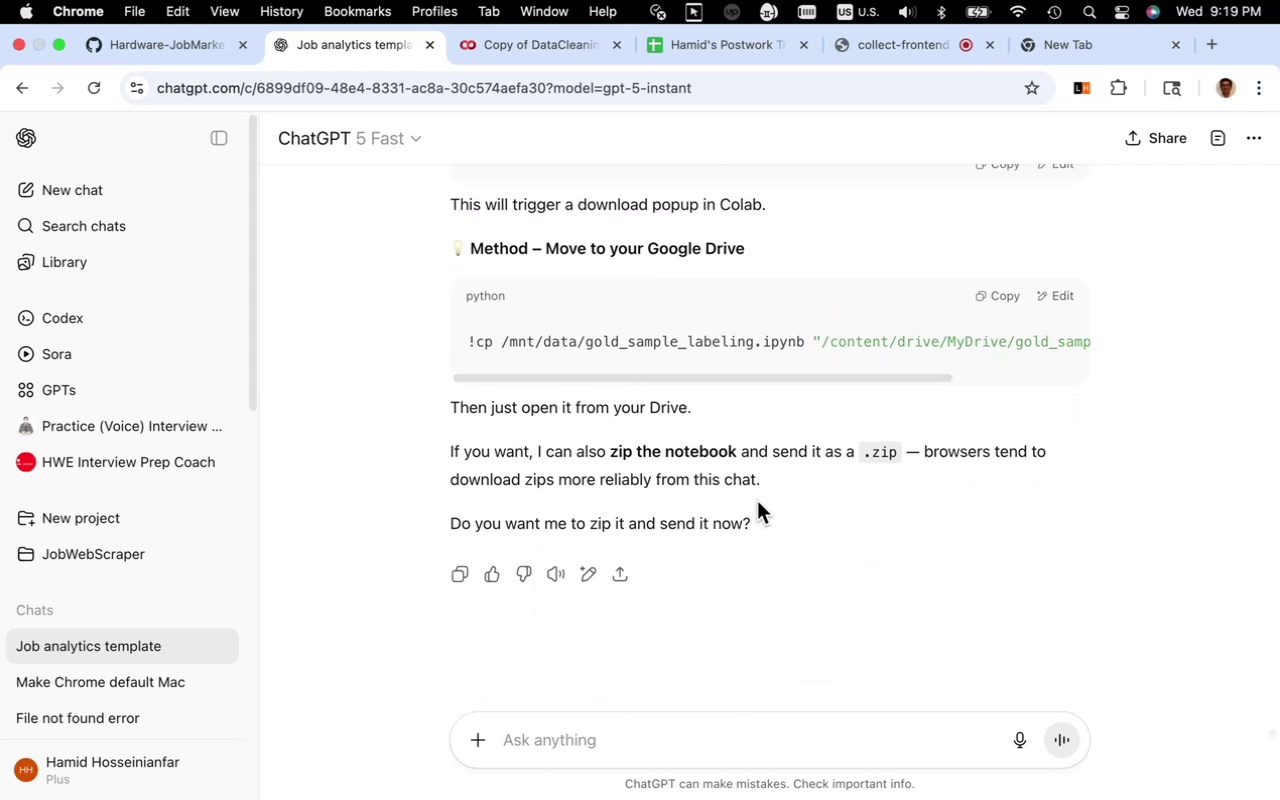 
wait(6.85)
 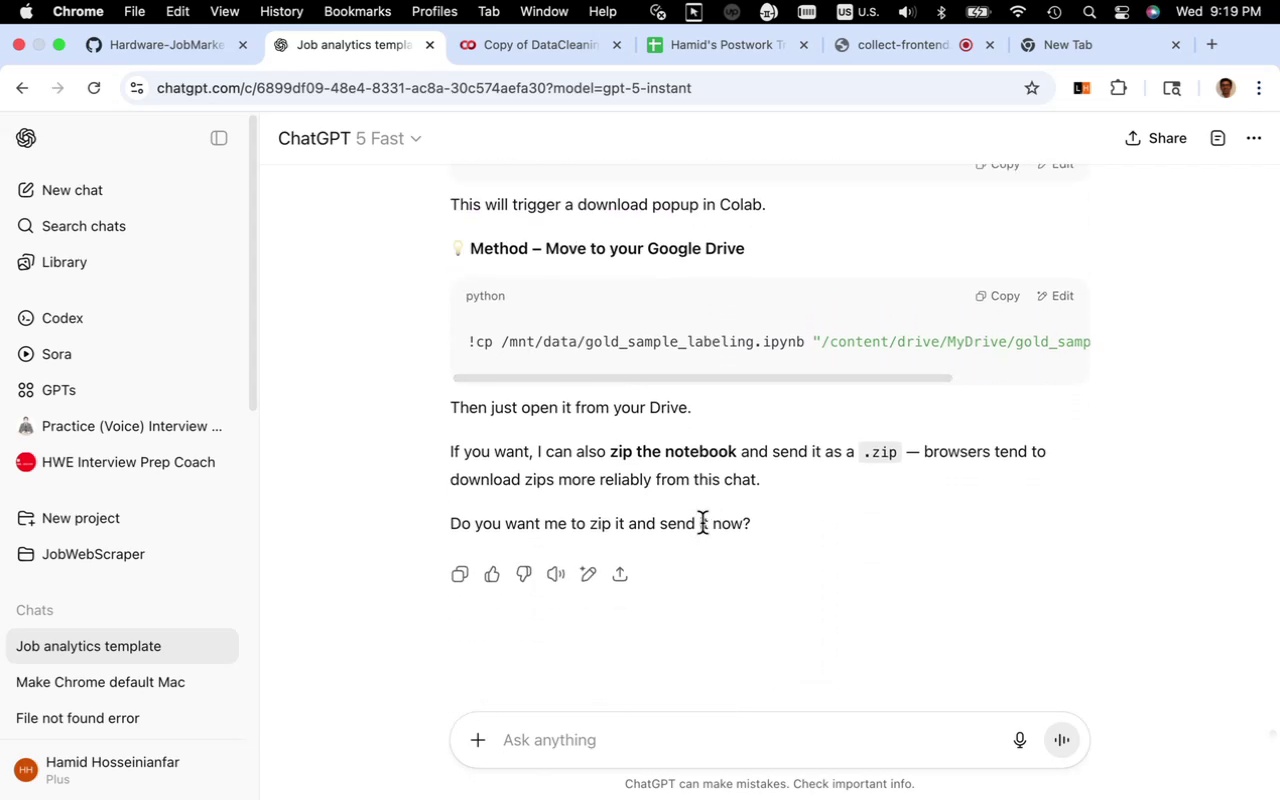 
left_click([724, 751])
 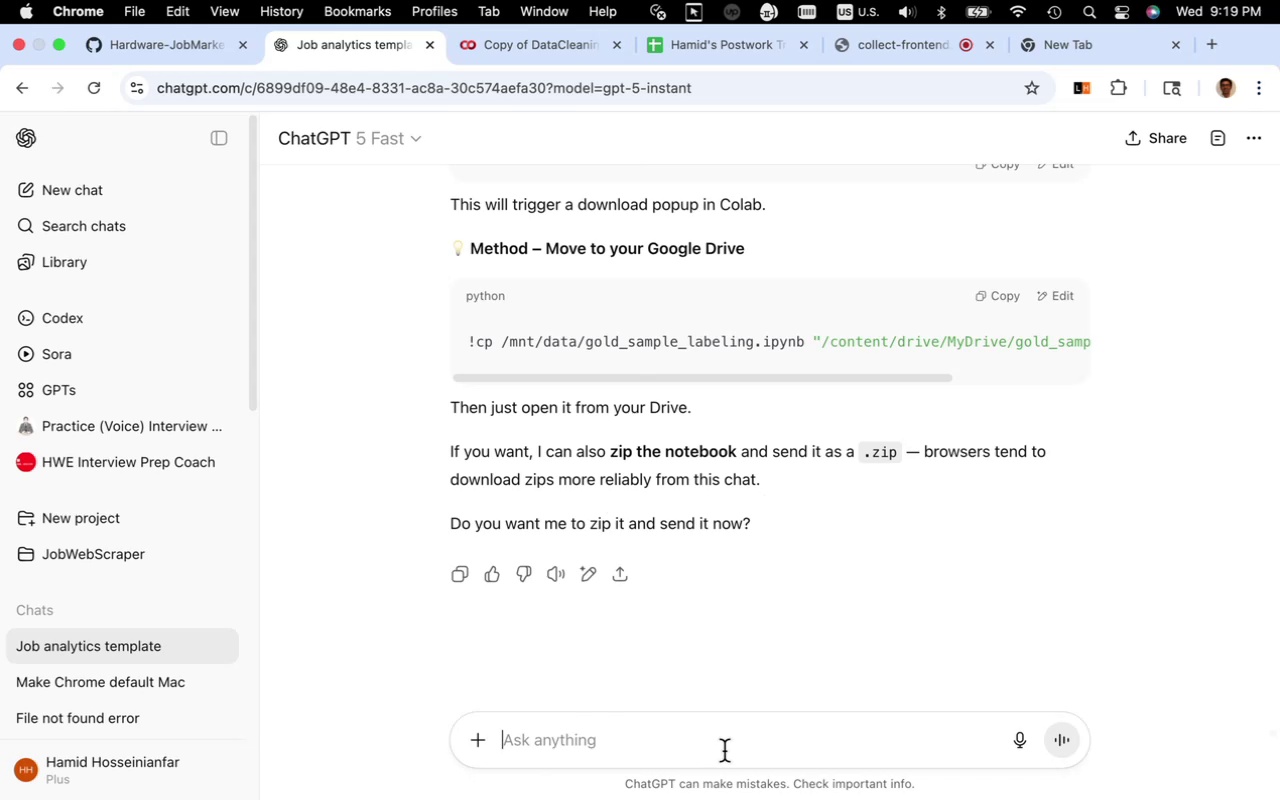 
type(send me zip file)
 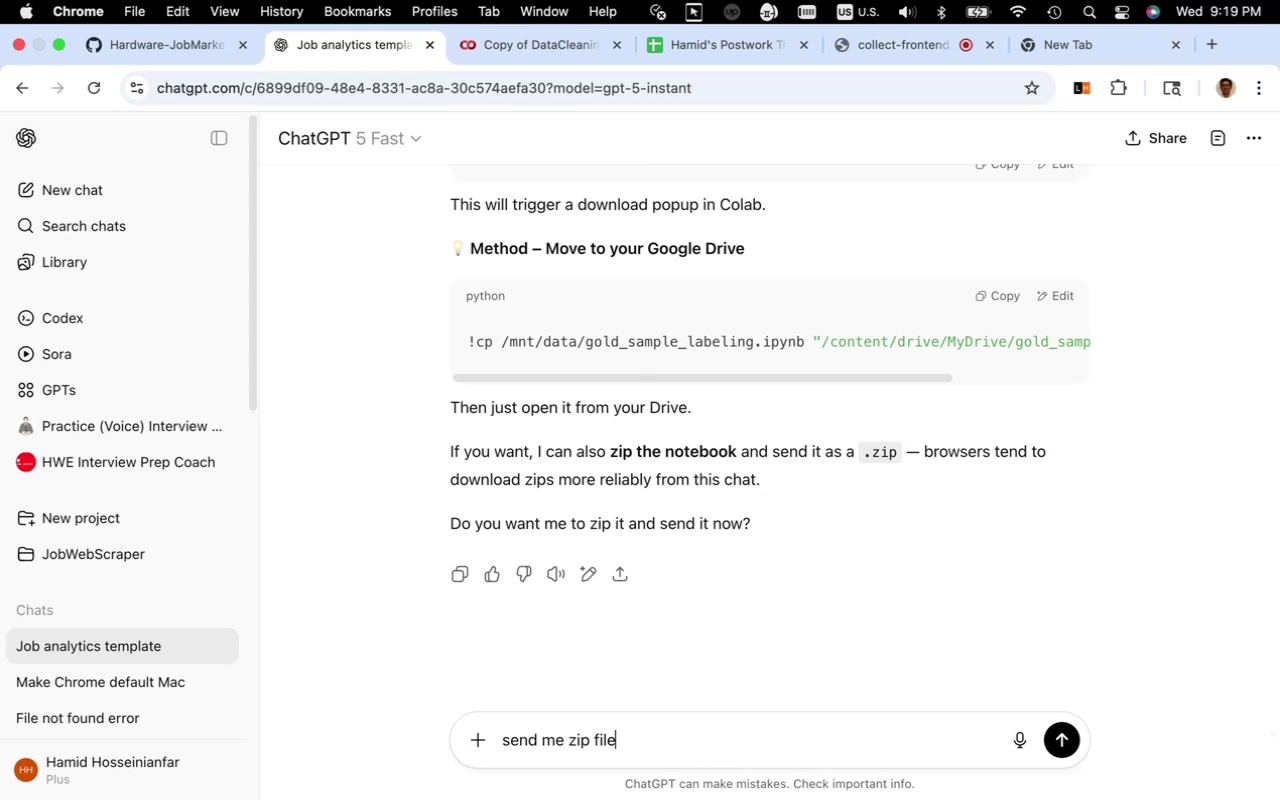 
key(Enter)
 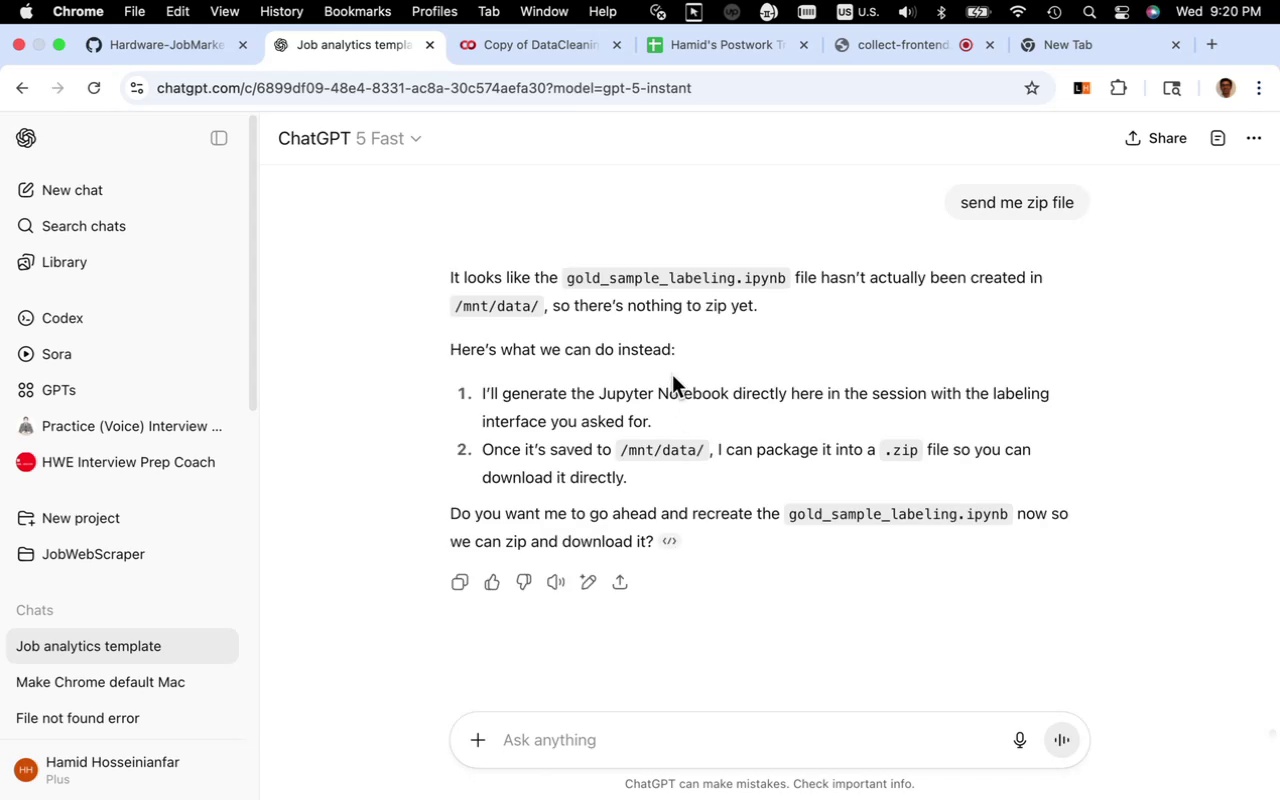 
wait(54.24)
 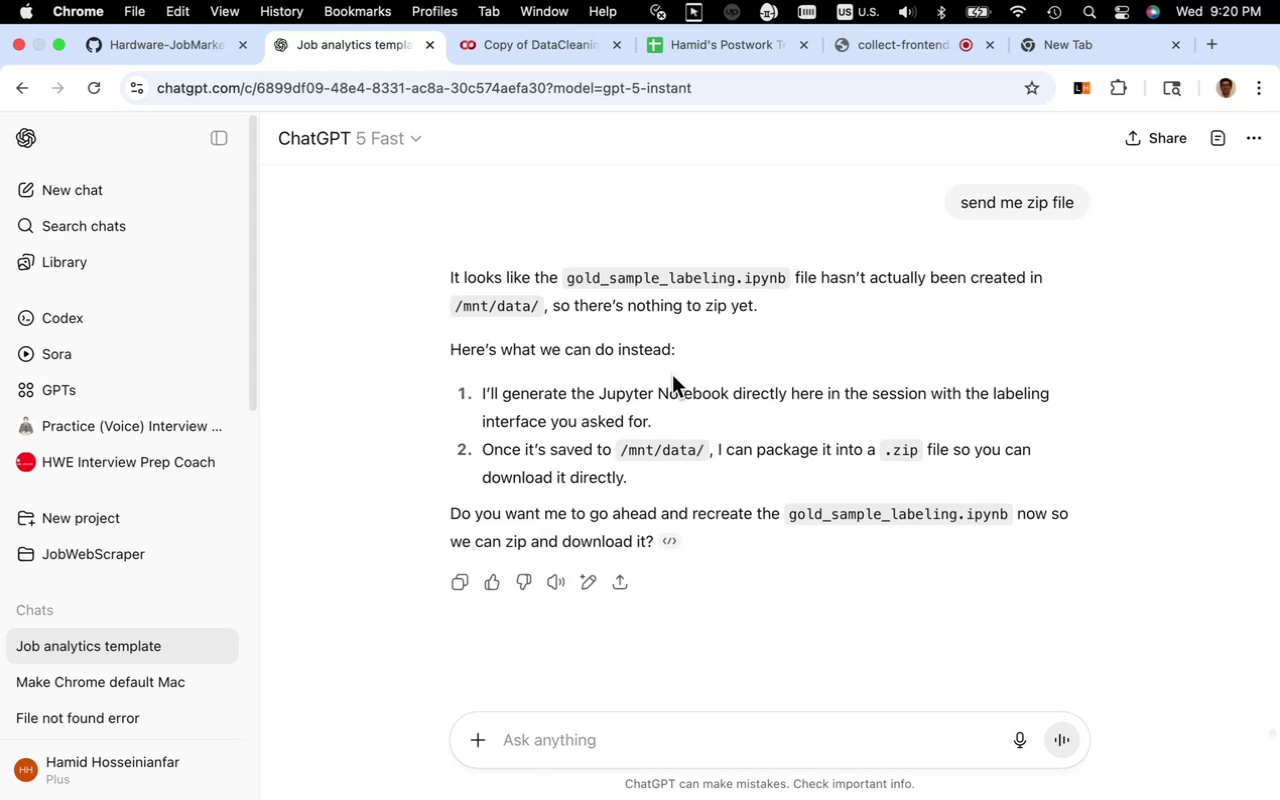 
scroll: coordinate [618, 402], scroll_direction: down, amount: 2.0
 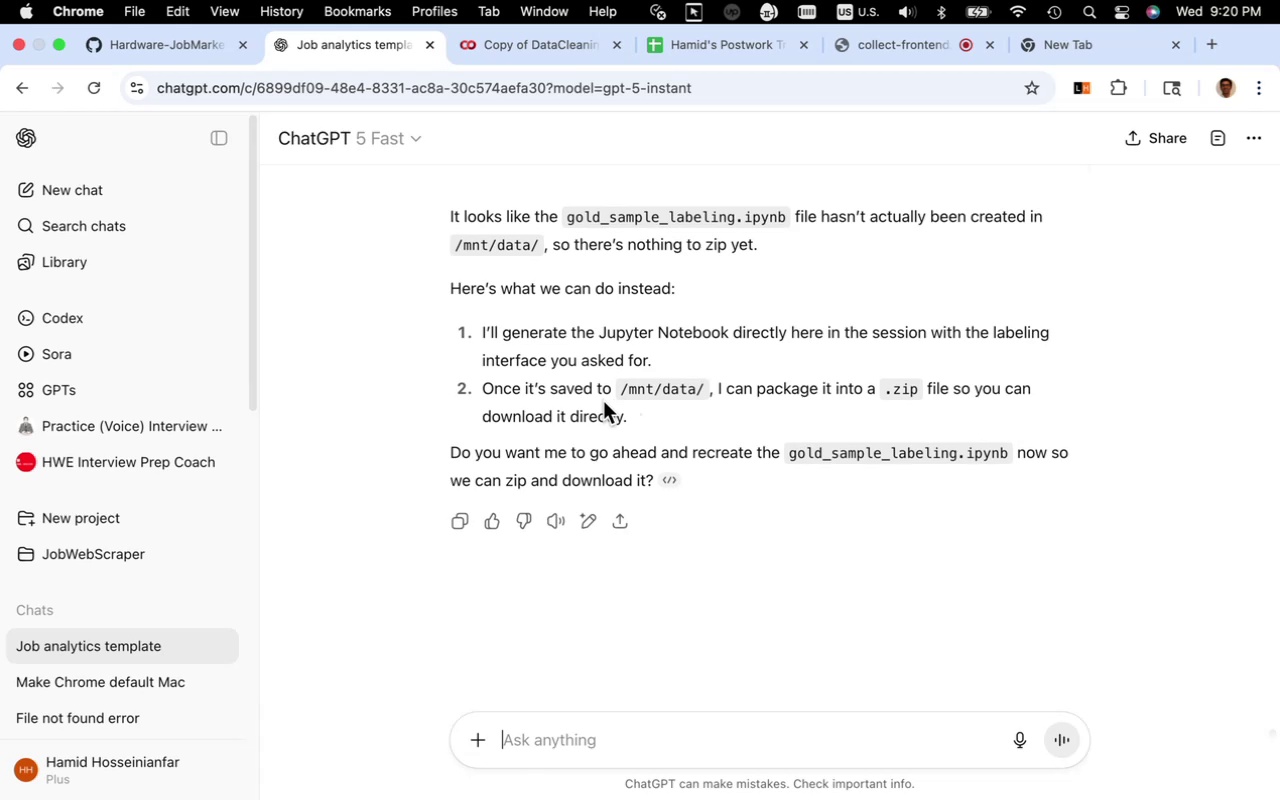 
wait(8.92)
 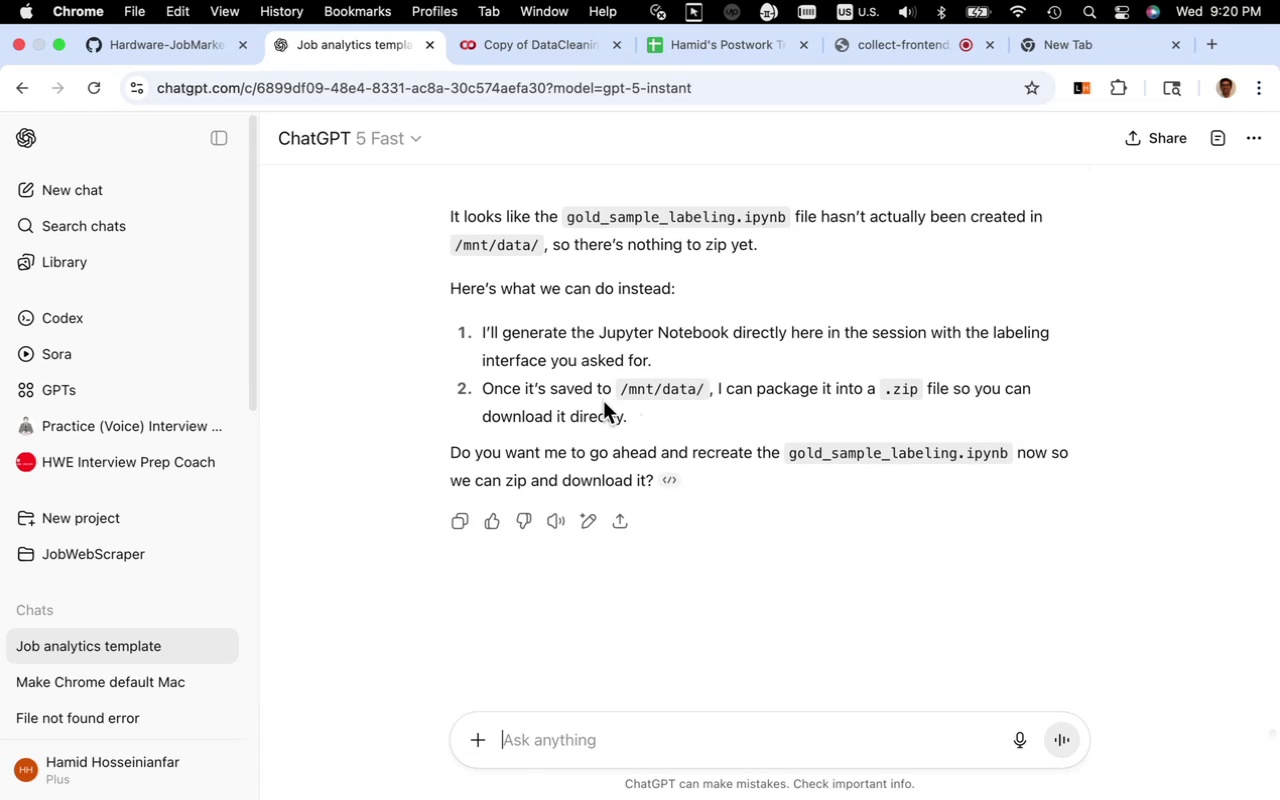 
type(sure)
 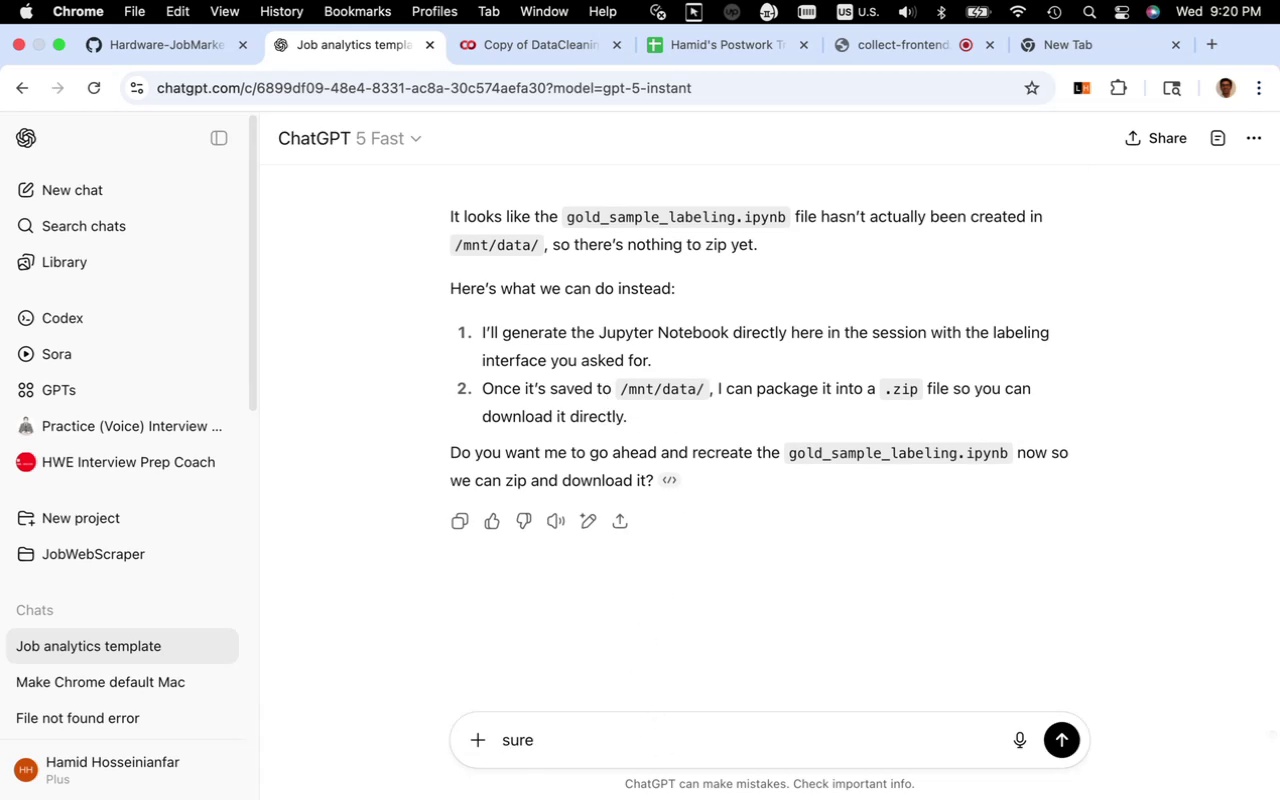 
key(Enter)
 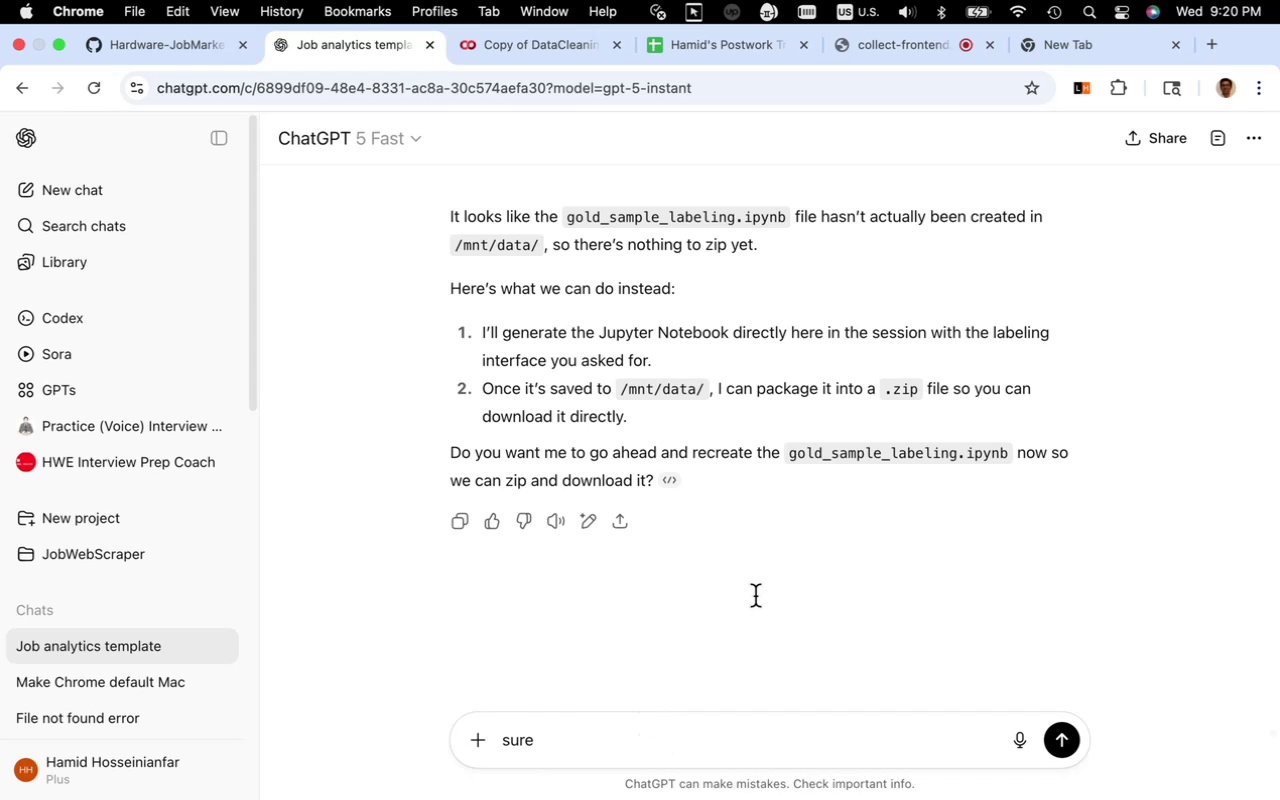 
wait(7.79)
 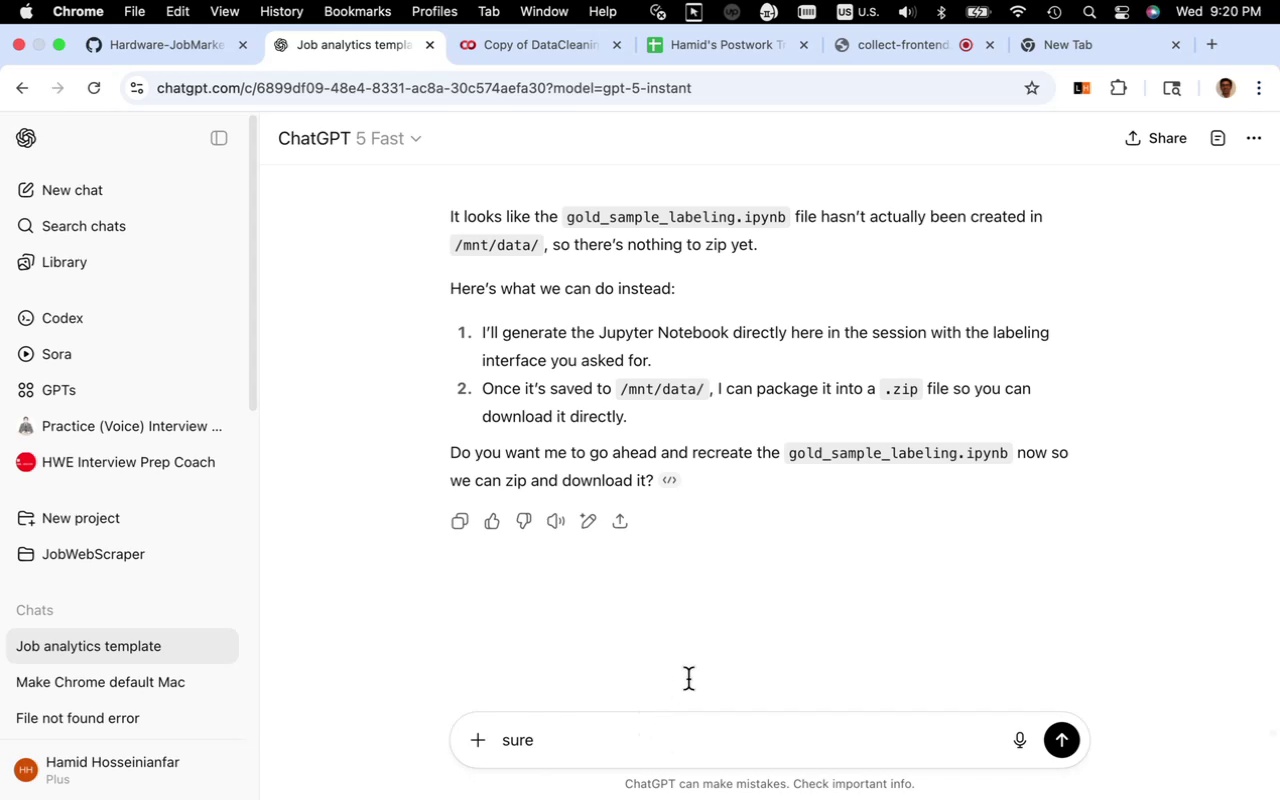 
scroll: coordinate [802, 538], scroll_direction: up, amount: 5.0
 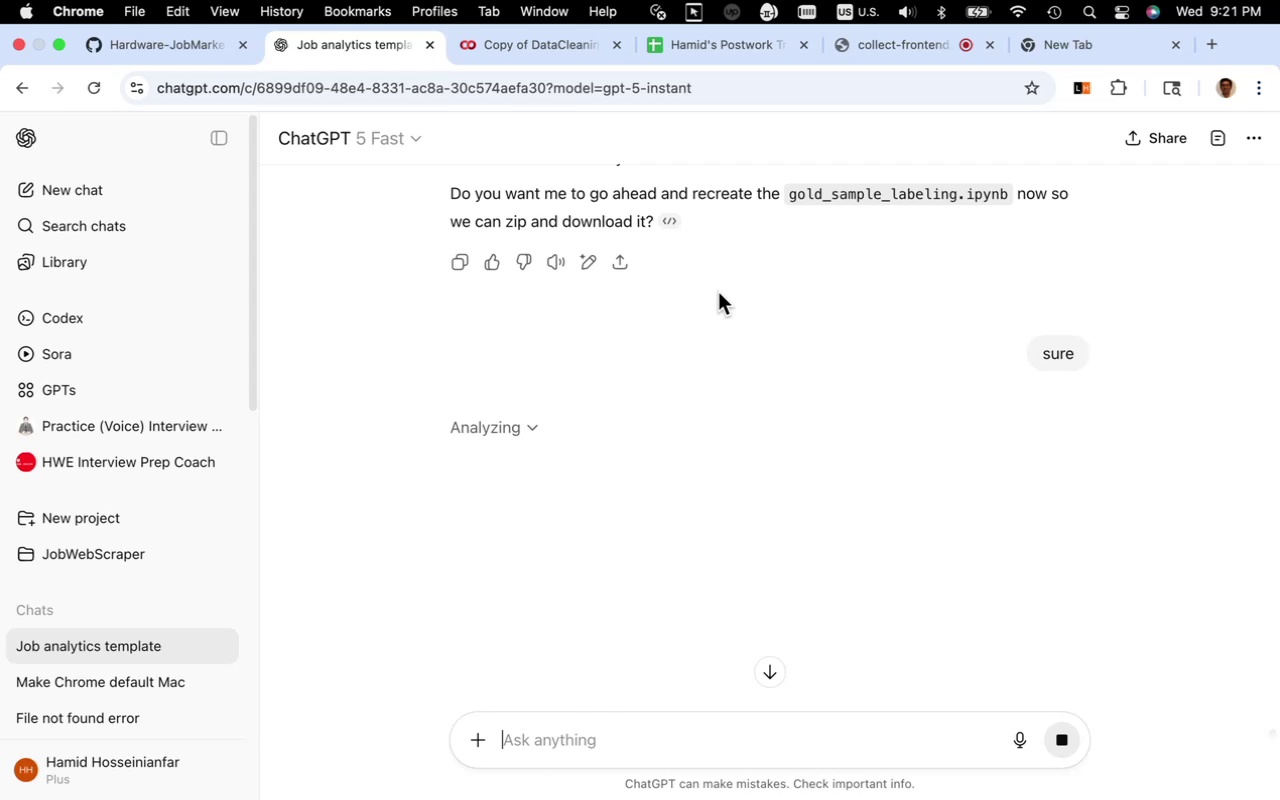 
wait(31.14)
 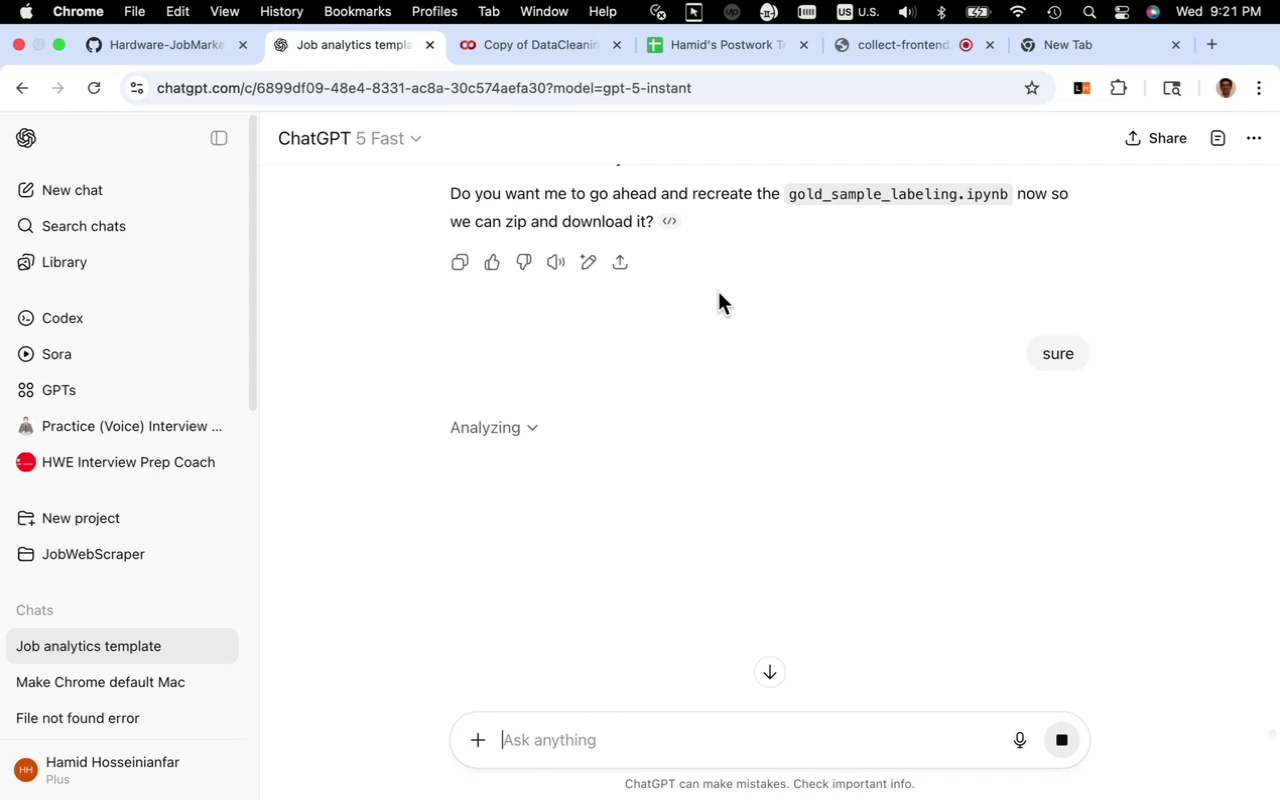 
left_click([532, 46])
 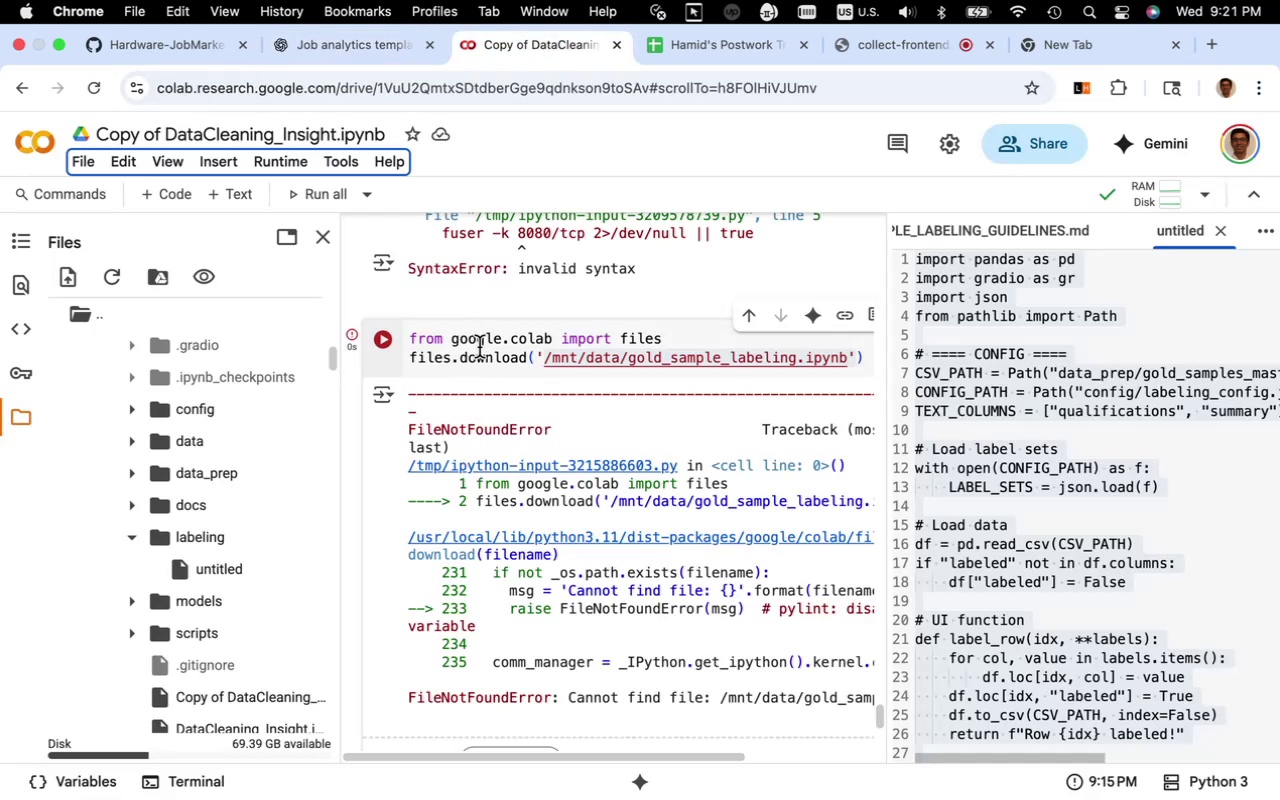 
left_click([476, 353])
 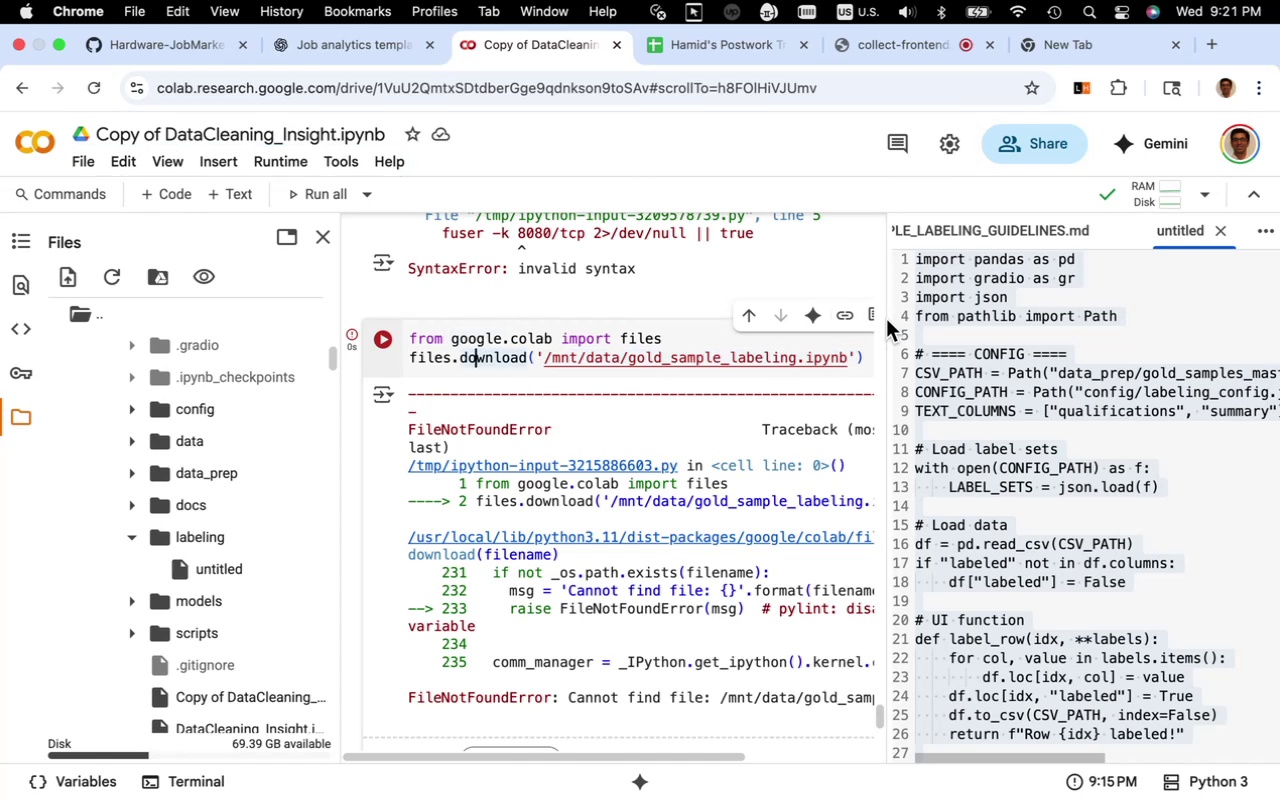 
left_click_drag(start_coordinate=[887, 318], to_coordinate=[1105, 319])
 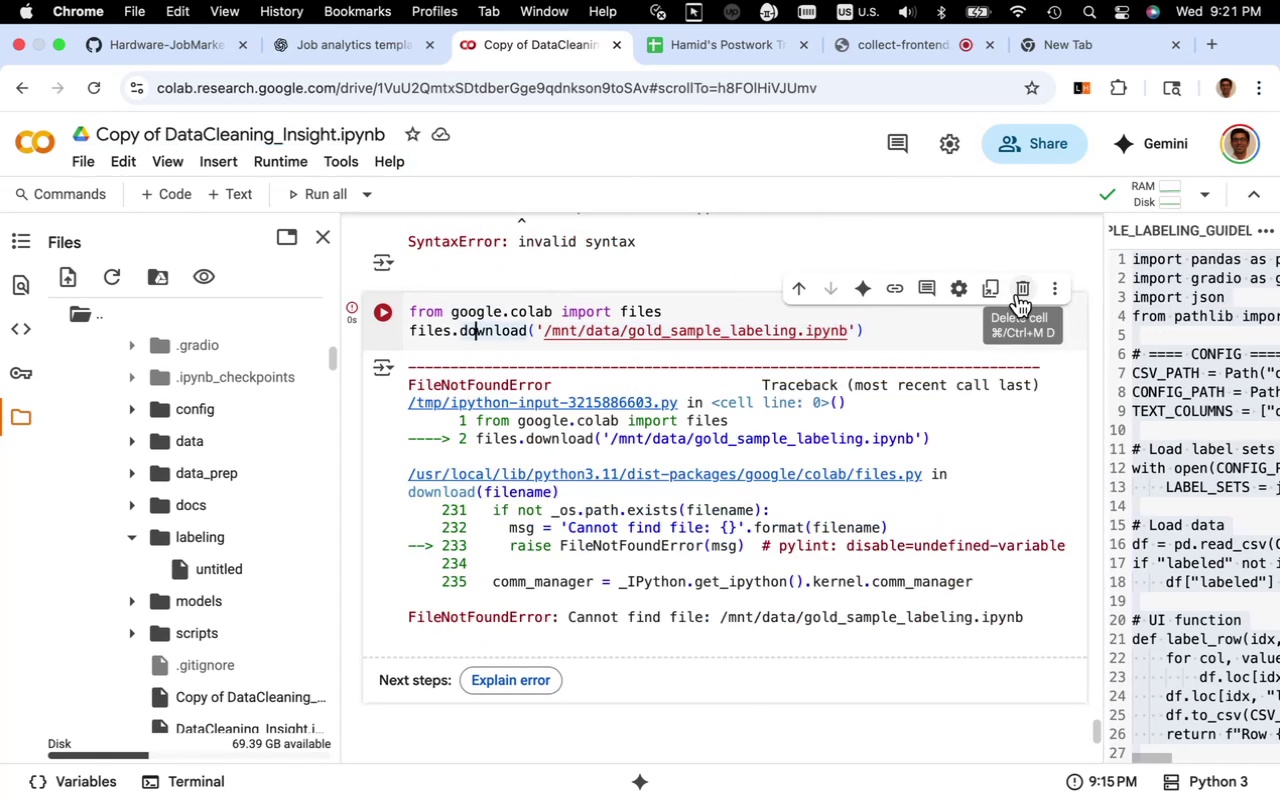 
left_click([1017, 294])
 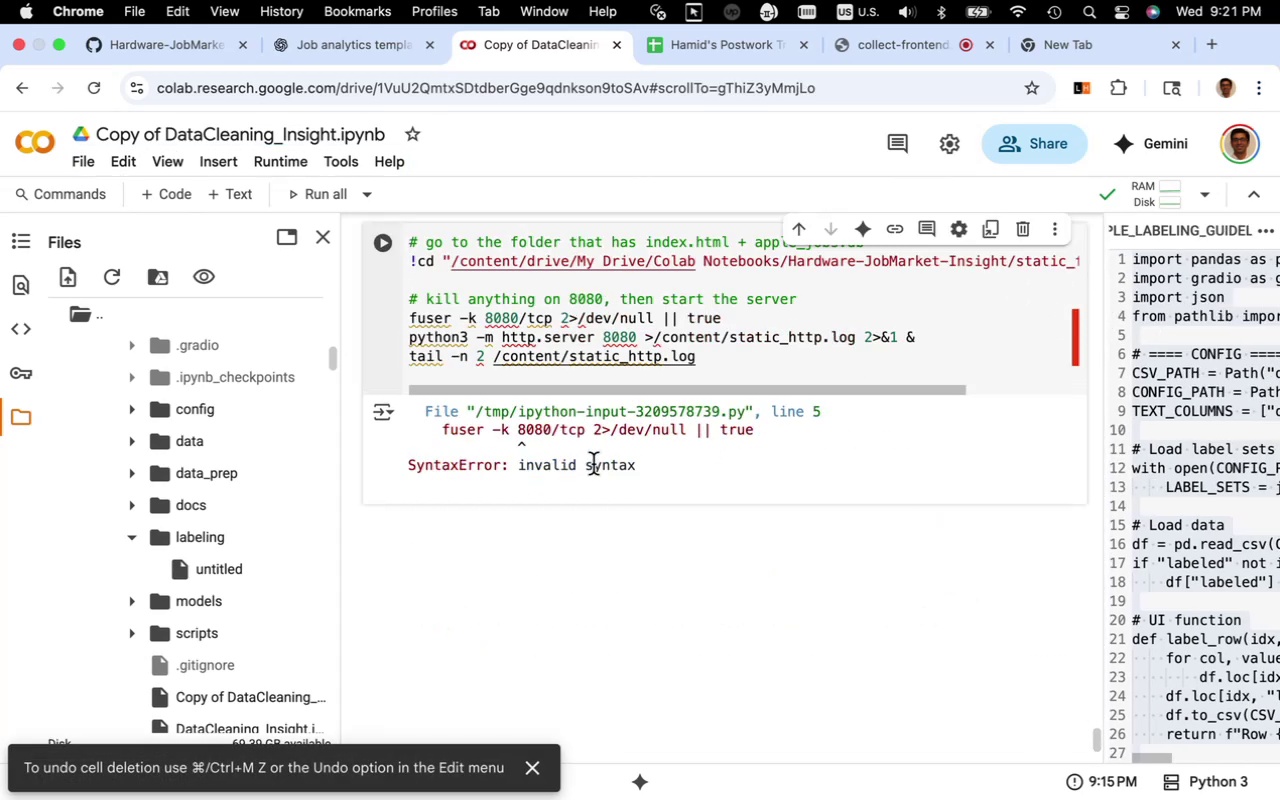 
scroll: coordinate [593, 464], scroll_direction: up, amount: 4.0
 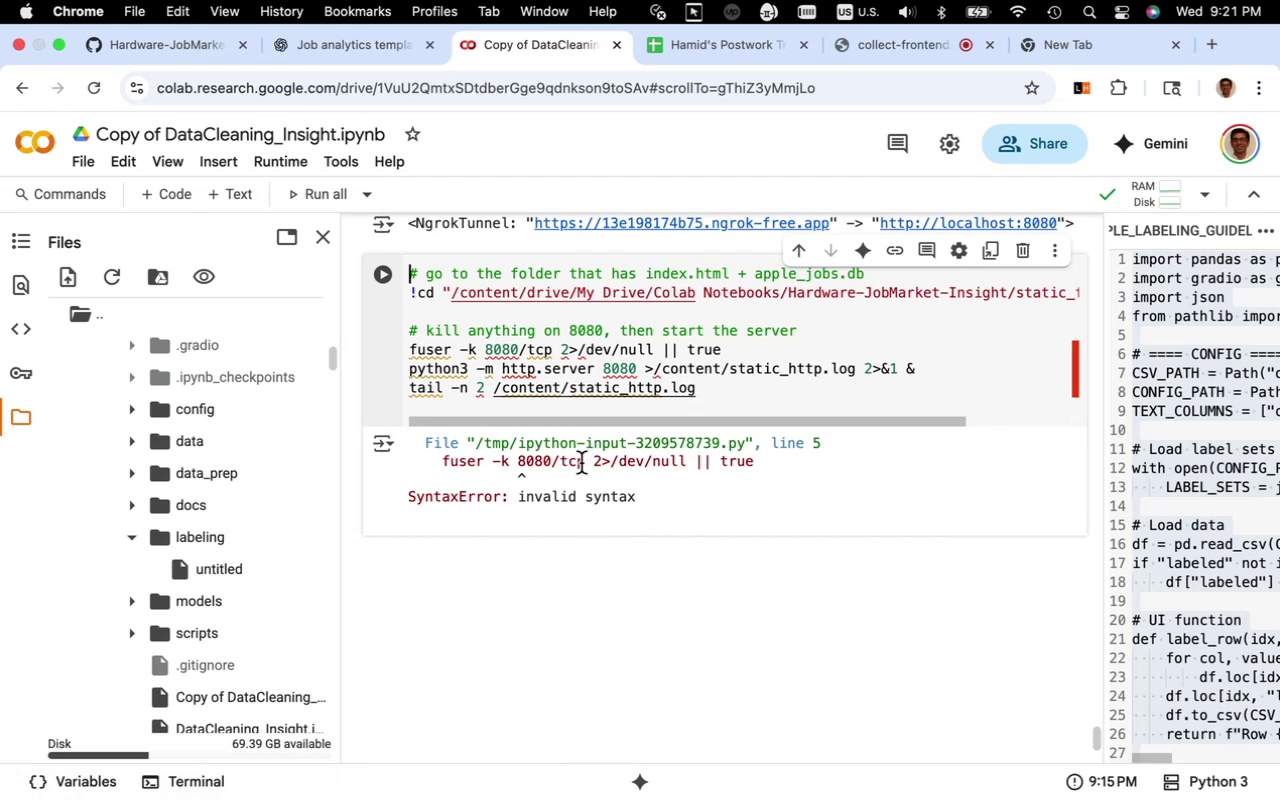 
wait(7.39)
 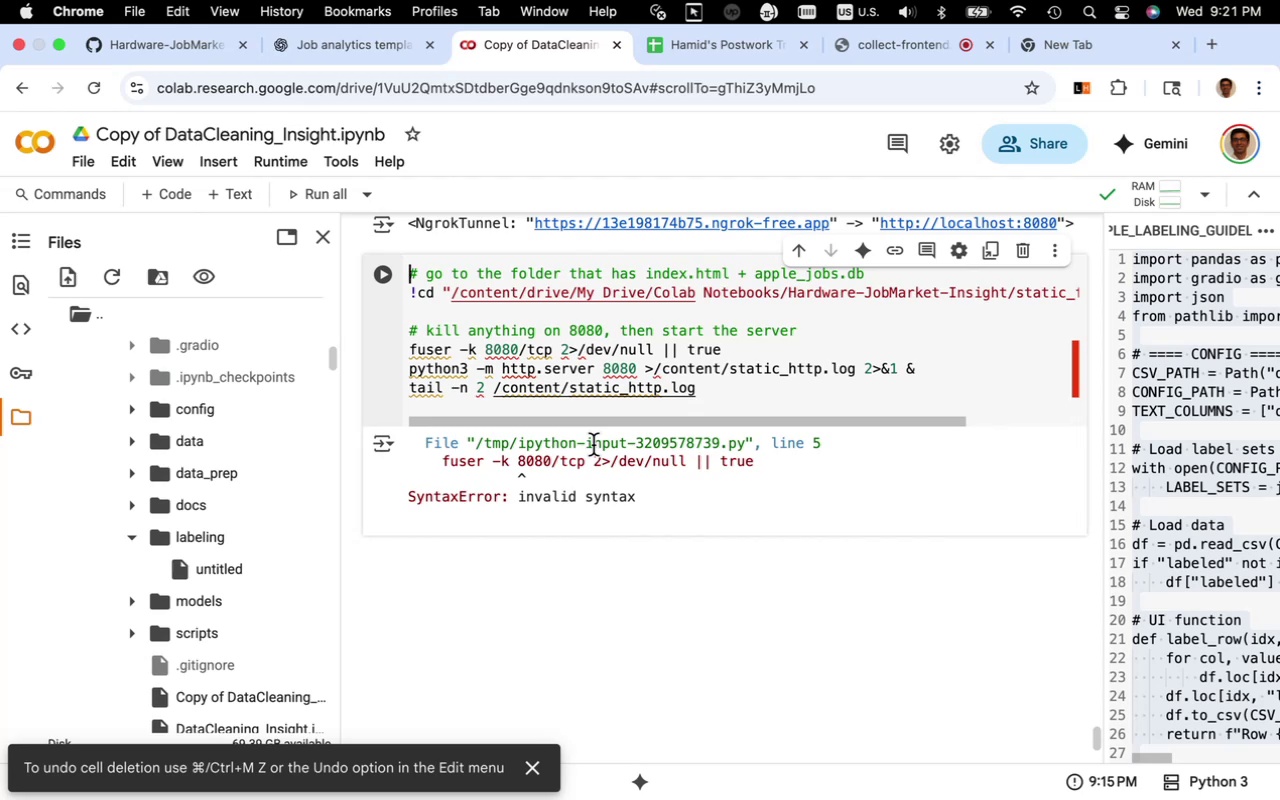 
scroll: coordinate [644, 374], scroll_direction: up, amount: 33.0
 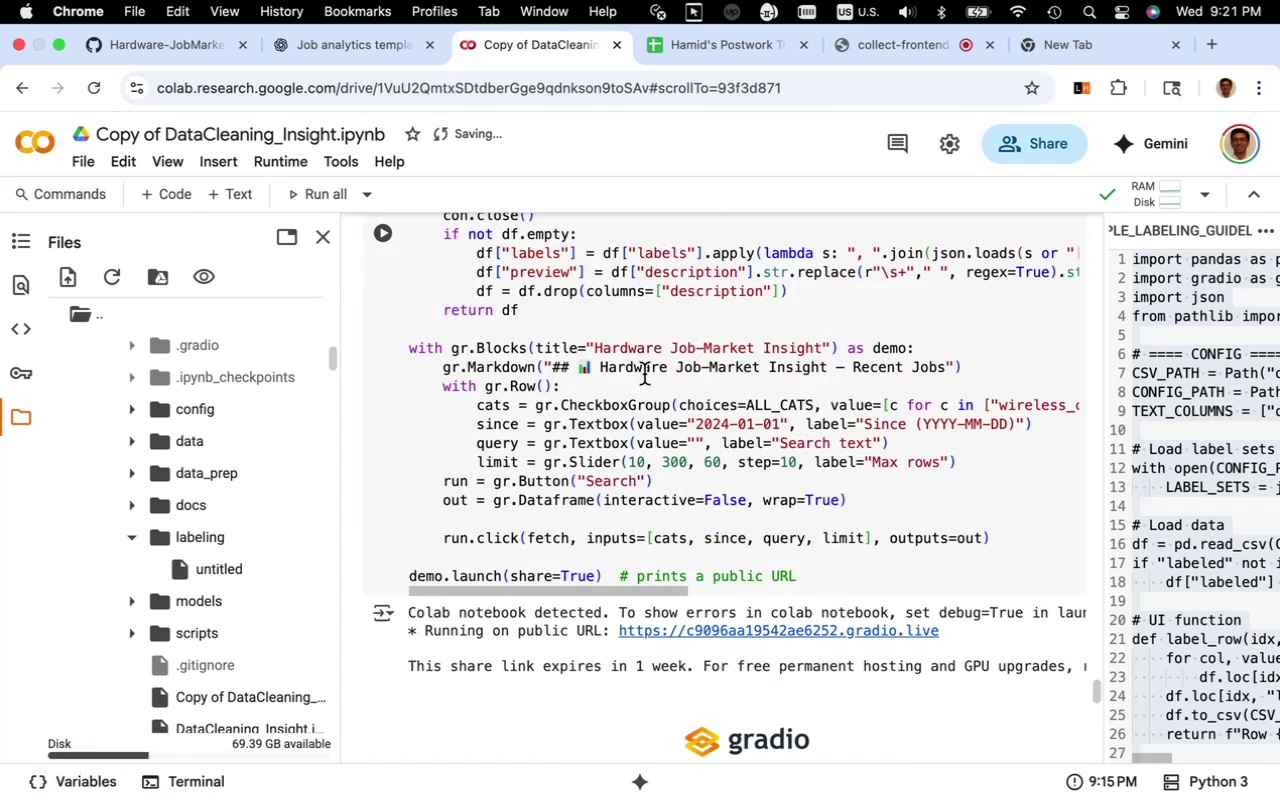 
scroll: coordinate [644, 374], scroll_direction: down, amount: 8.0
 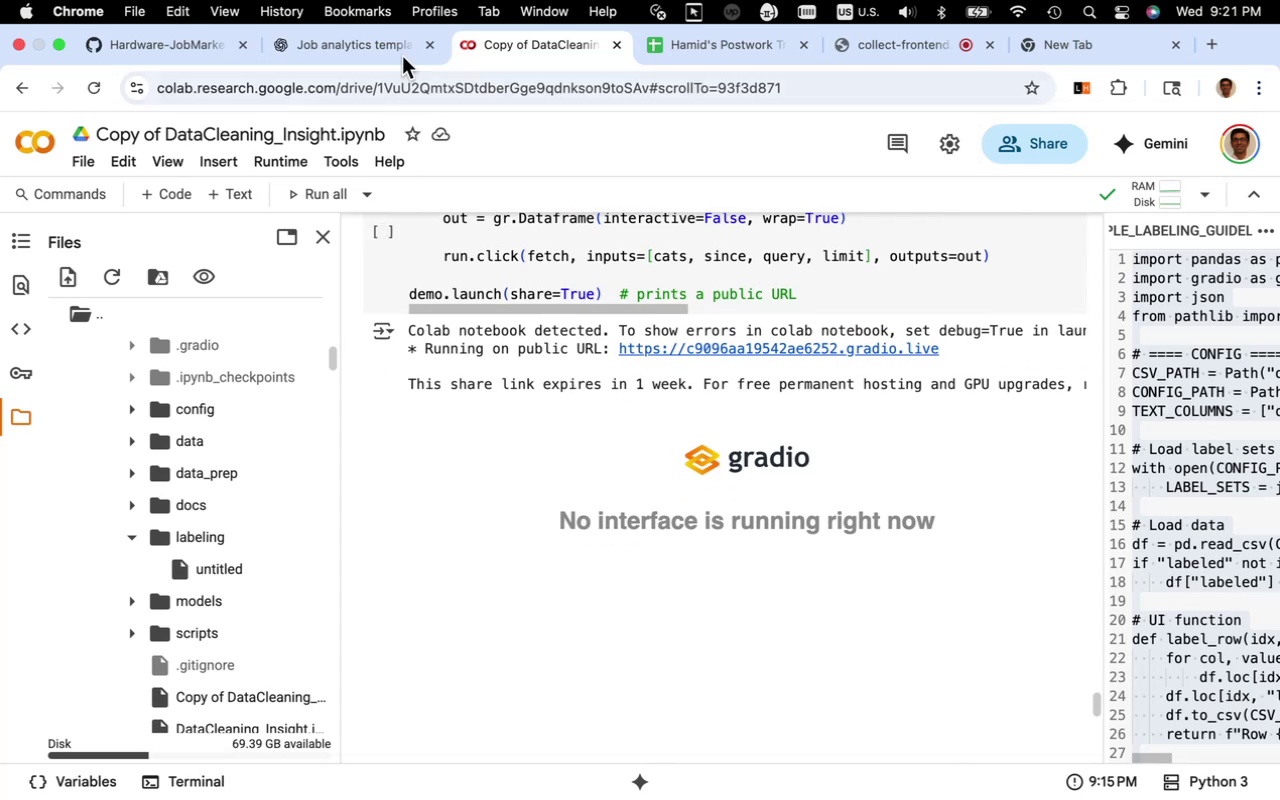 
left_click([404, 46])
 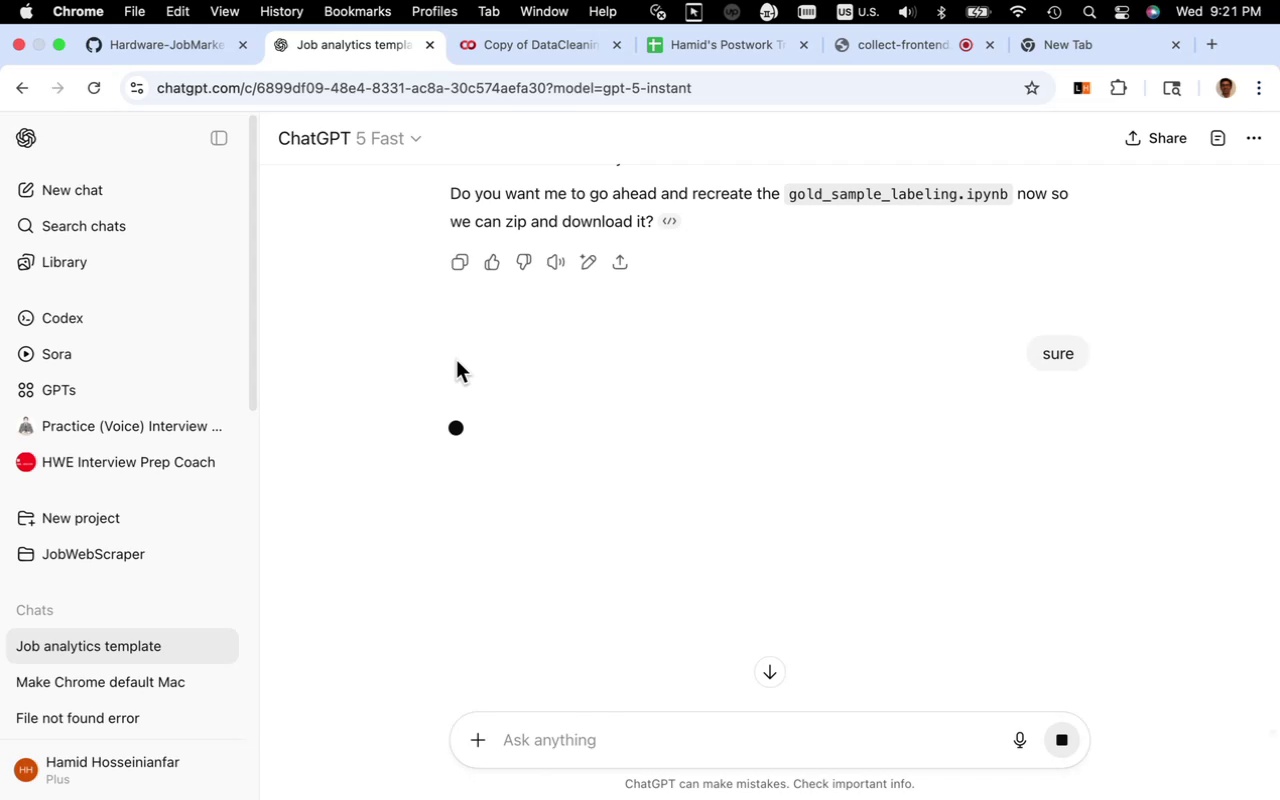 
wait(13.39)
 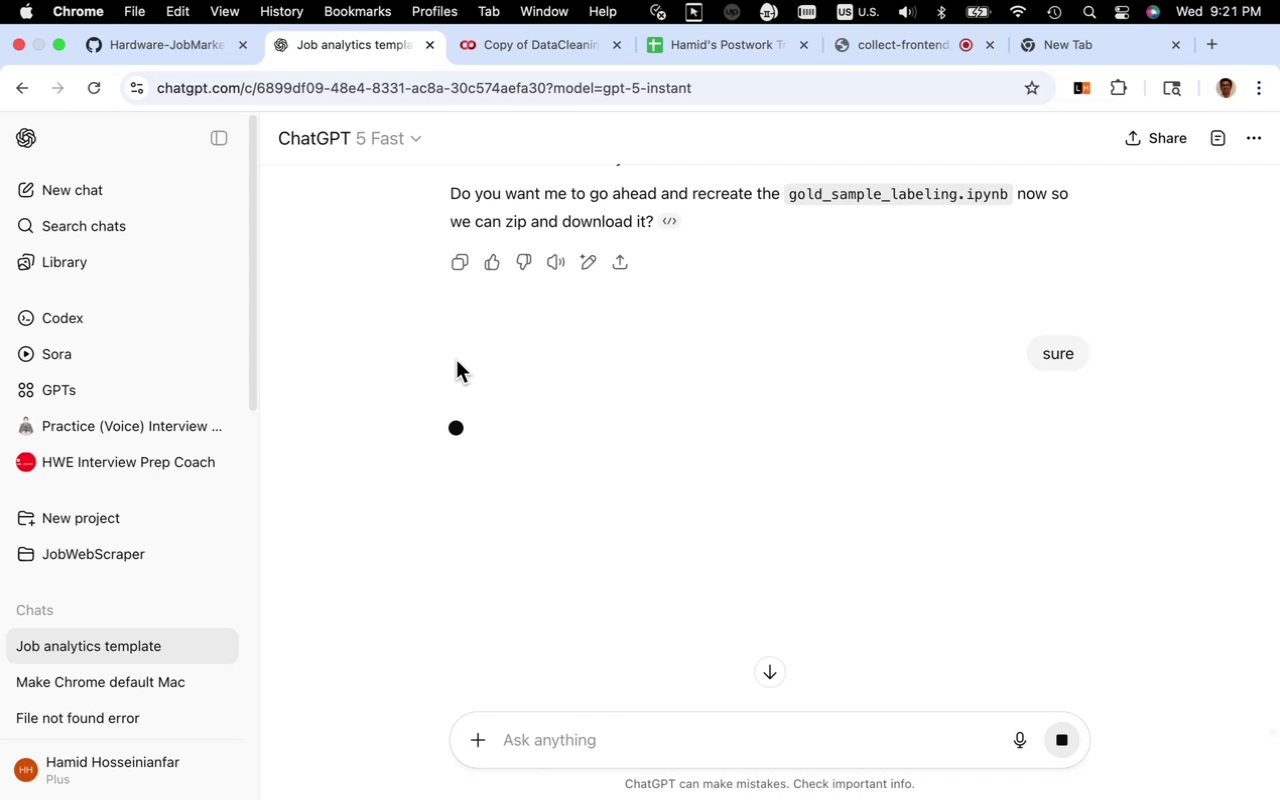 
left_click([552, 472])
 